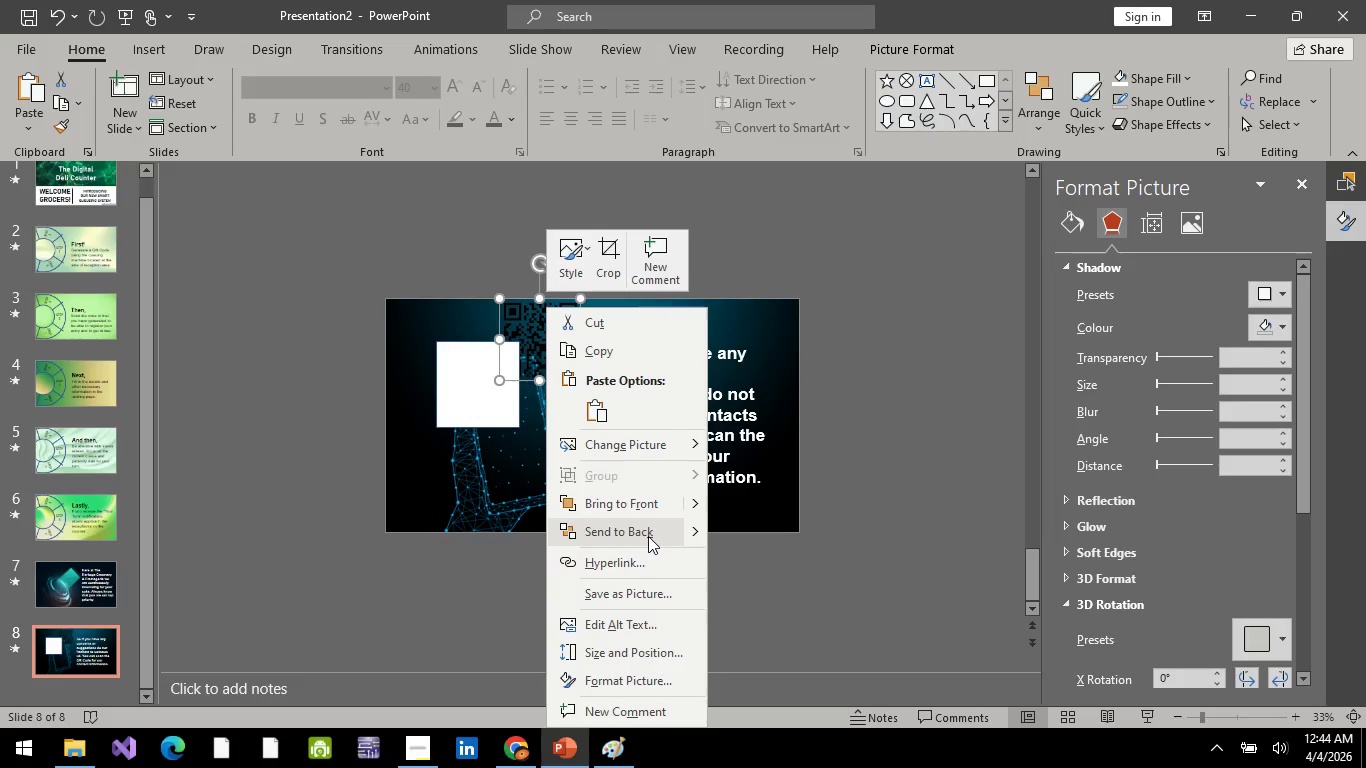 
left_click([764, 498])
 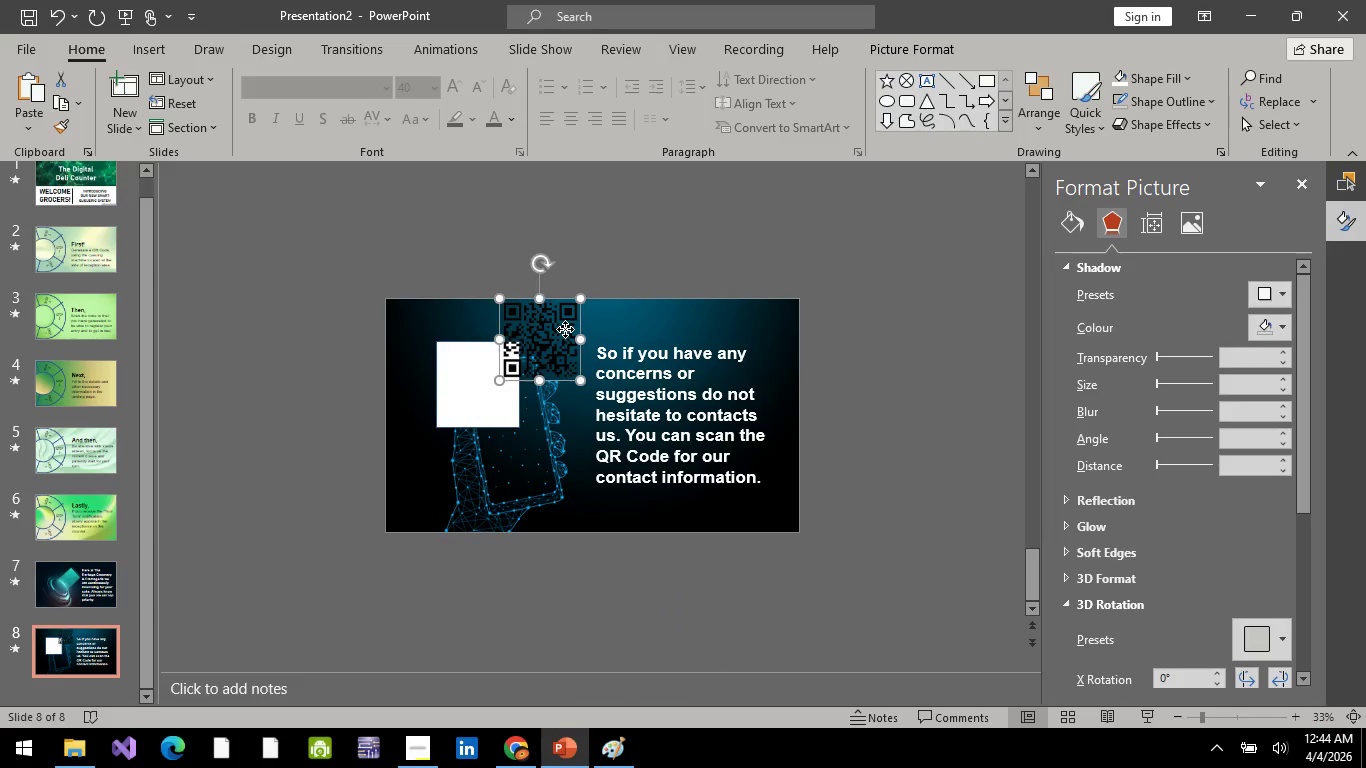 
left_click_drag(start_coordinate=[567, 327], to_coordinate=[504, 369])
 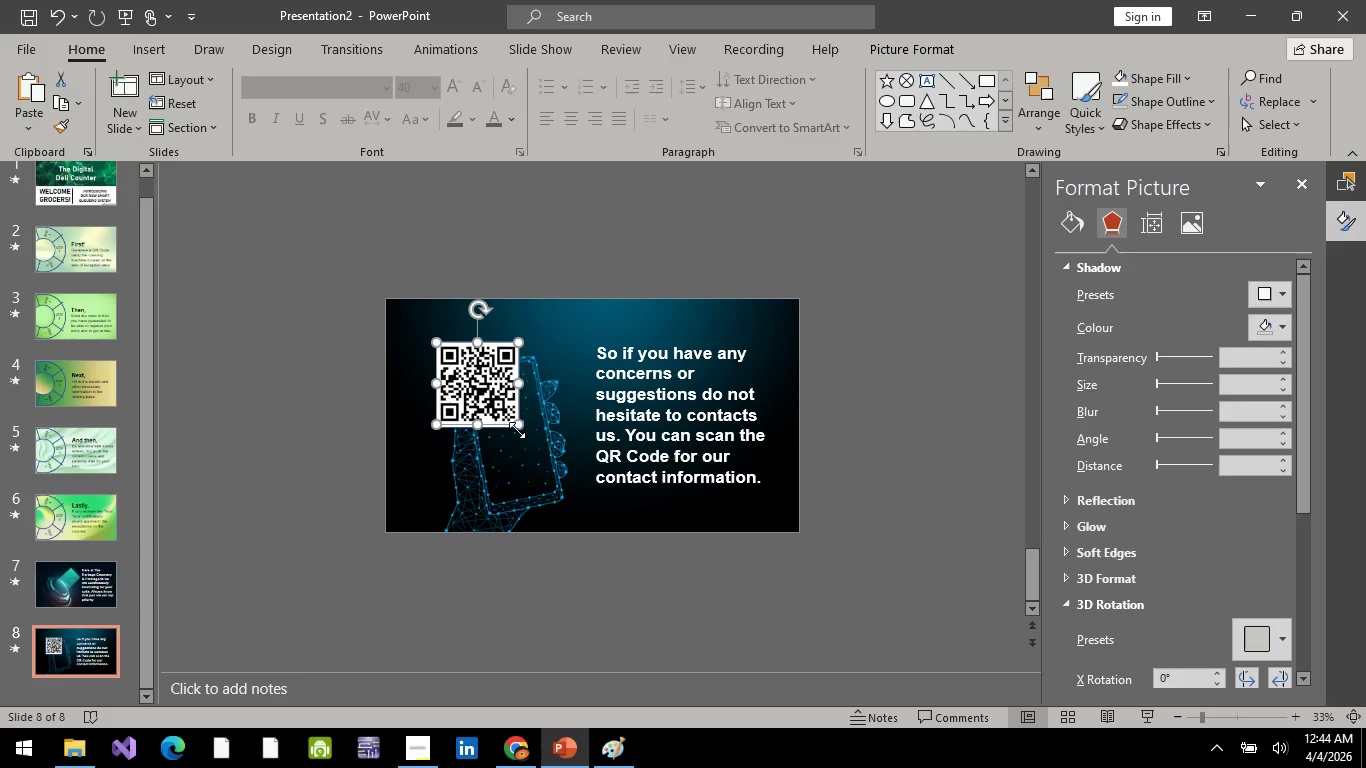 
key(Control+ControlLeft)
 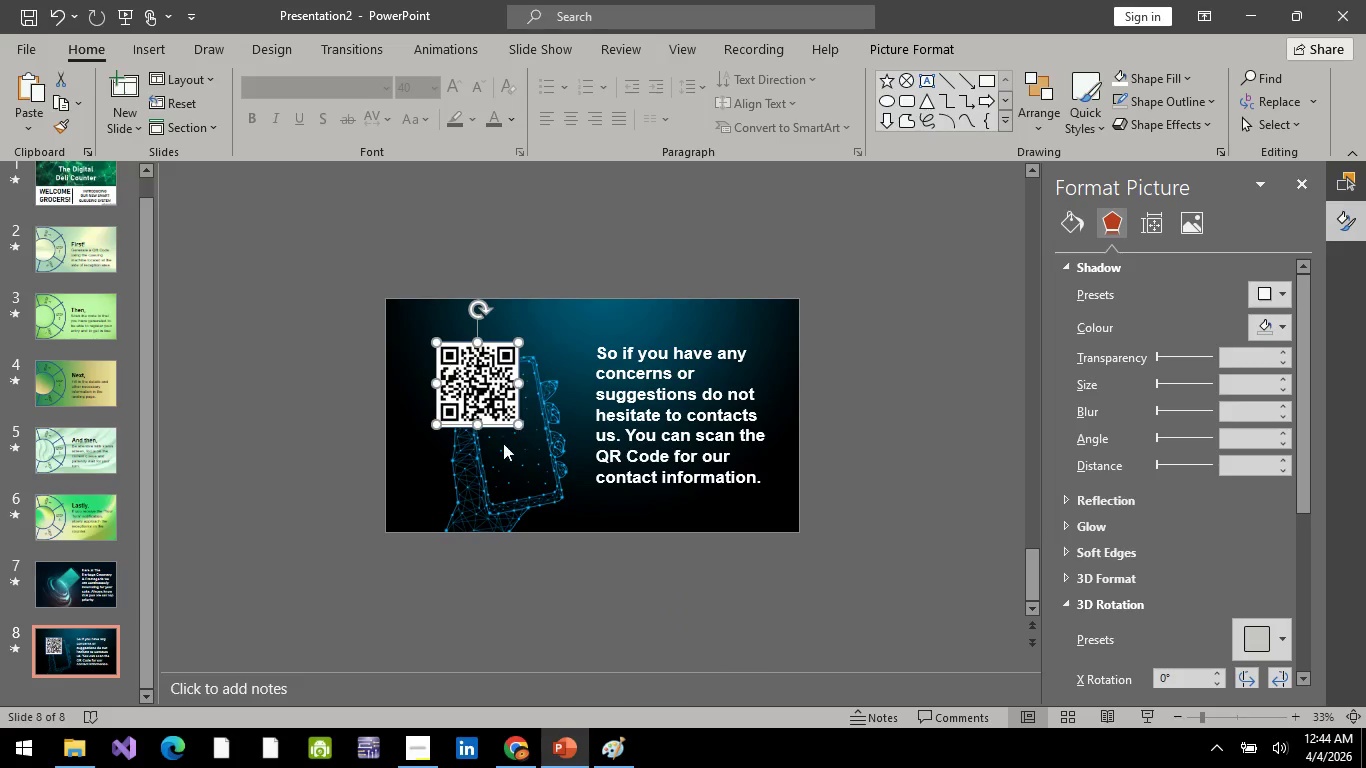 
key(Control+ControlLeft)
 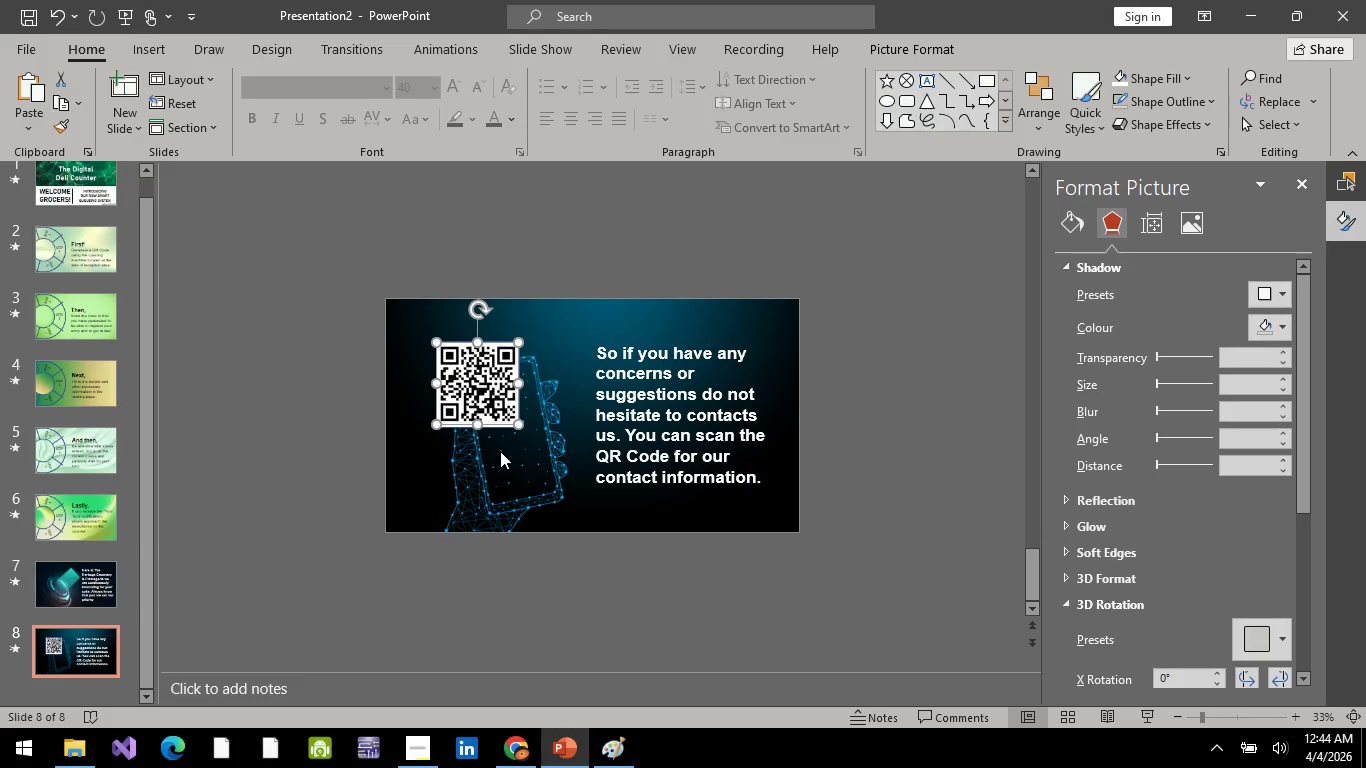 
key(Control+ControlLeft)
 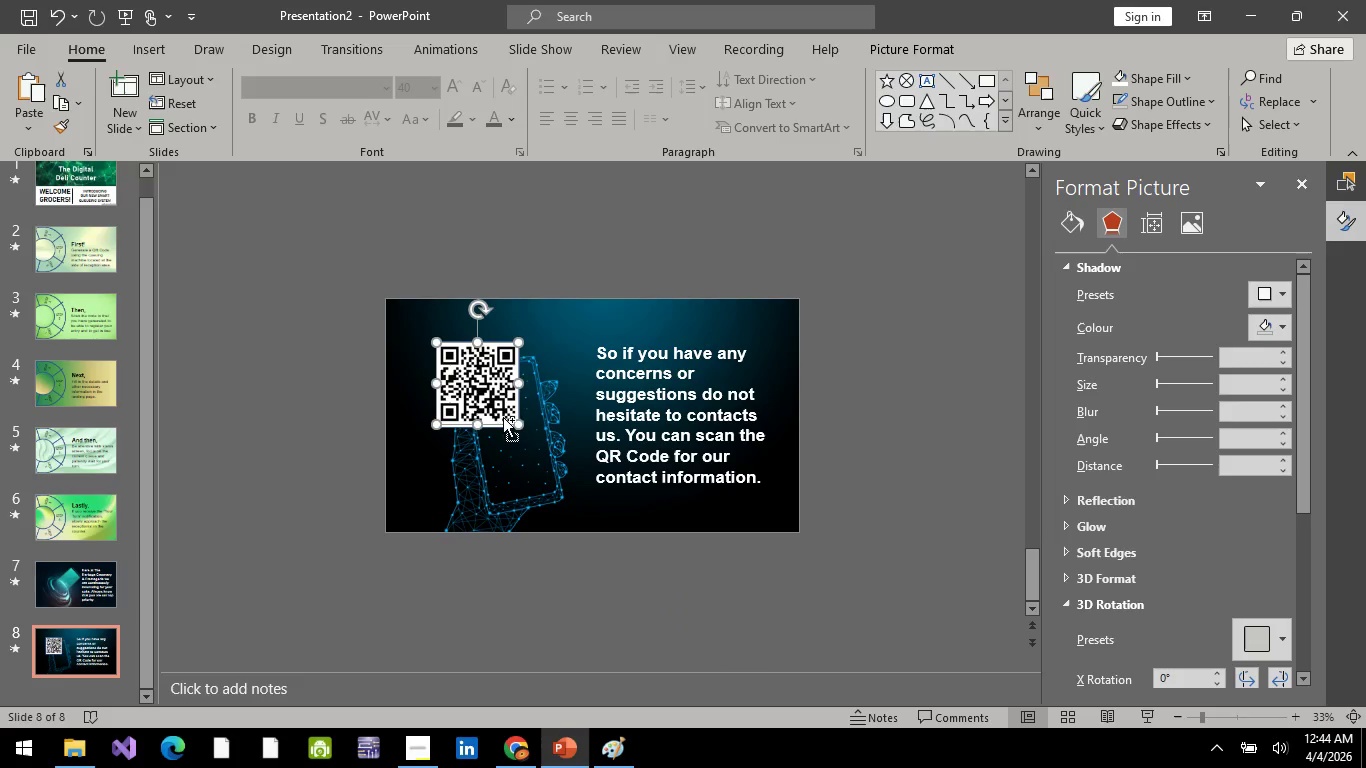 
hold_key(key=ControlLeft, duration=0.67)
scroll: coordinate [500, 375], scroll_direction: up, amount: 4.0
 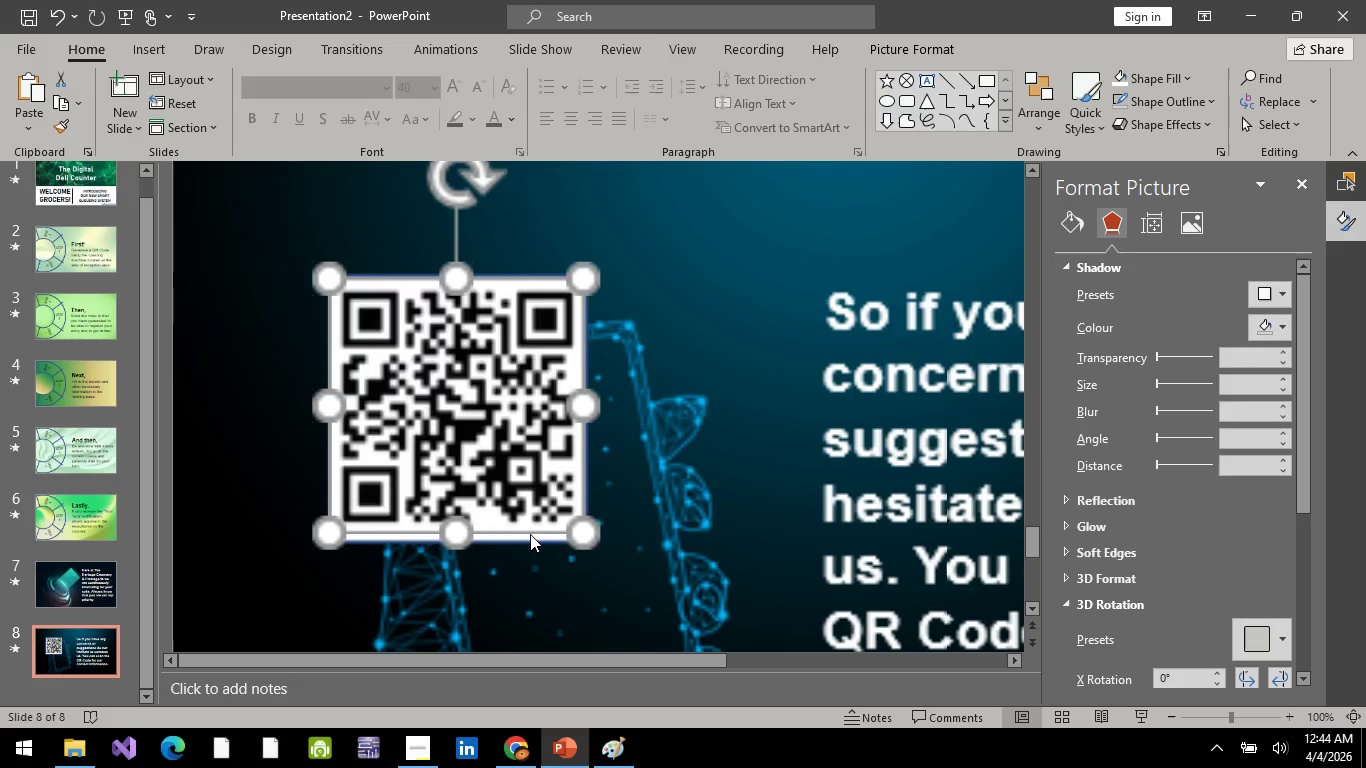 
left_click([530, 534])
 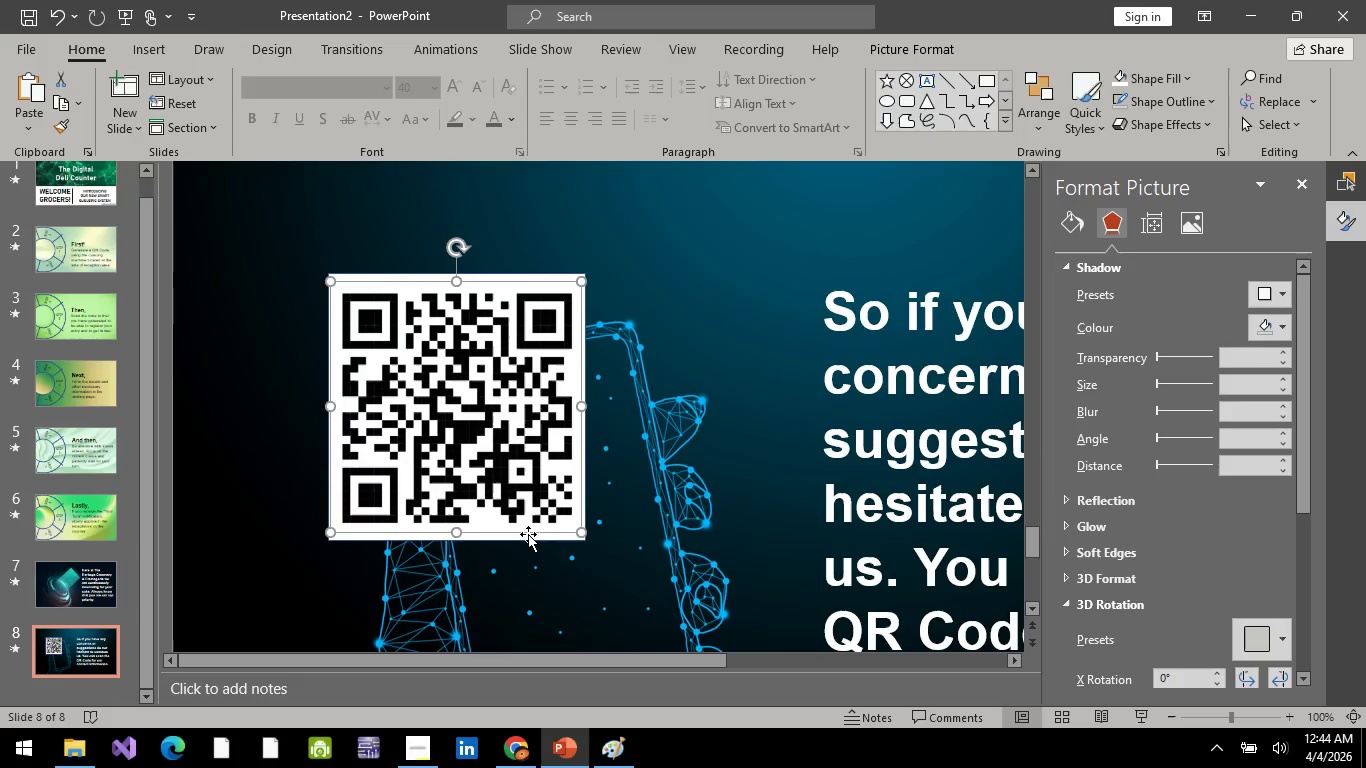 
hold_key(key=ControlLeft, duration=1.5)
left_click([528, 534])
 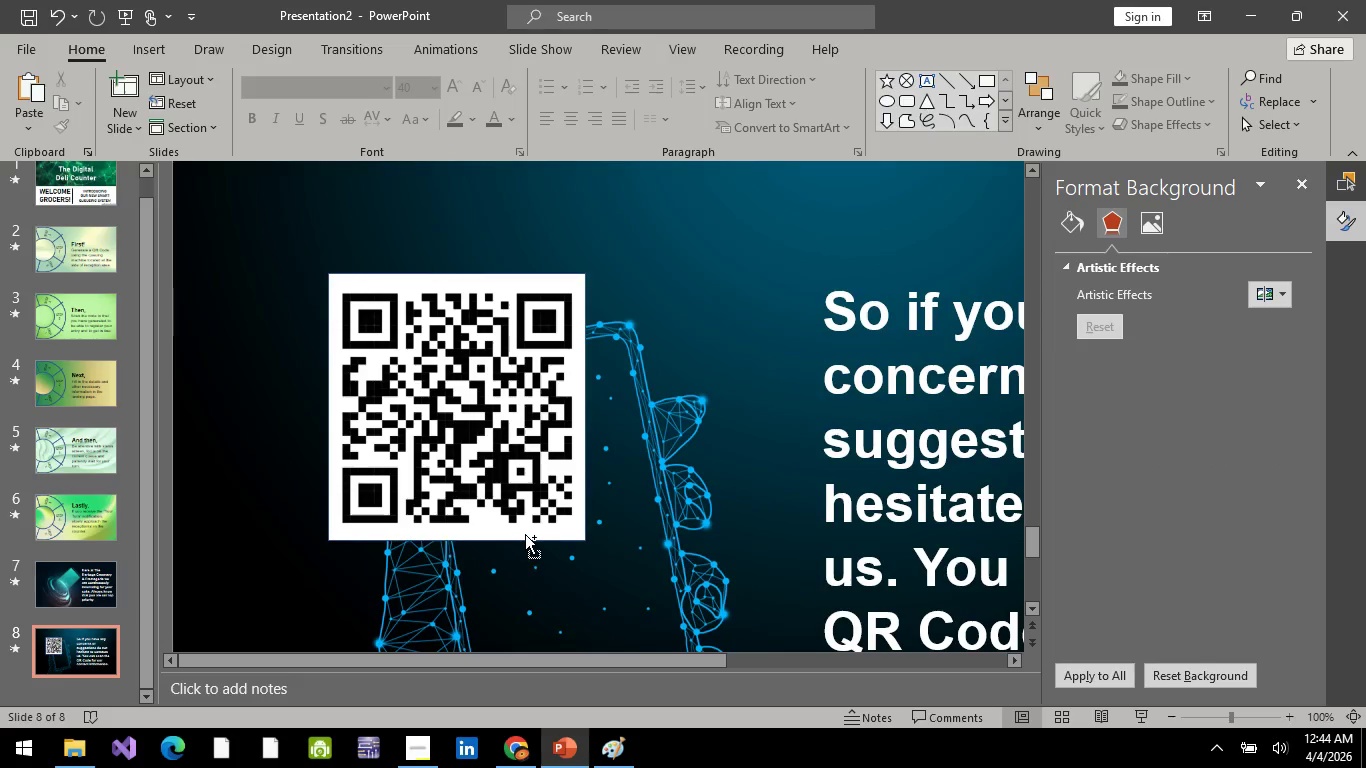 
left_click([525, 534])
 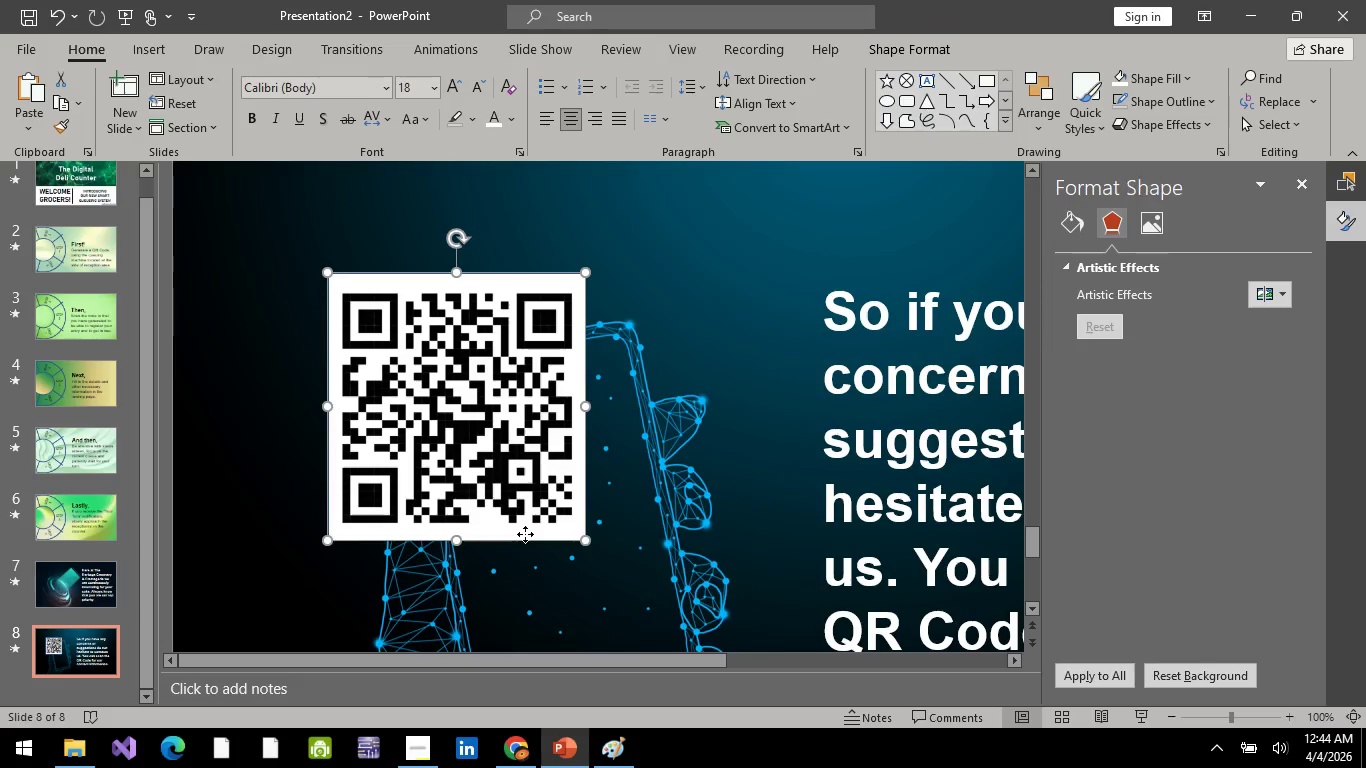 
hold_key(key=ControlLeft, duration=1.24)
left_click([506, 451])
 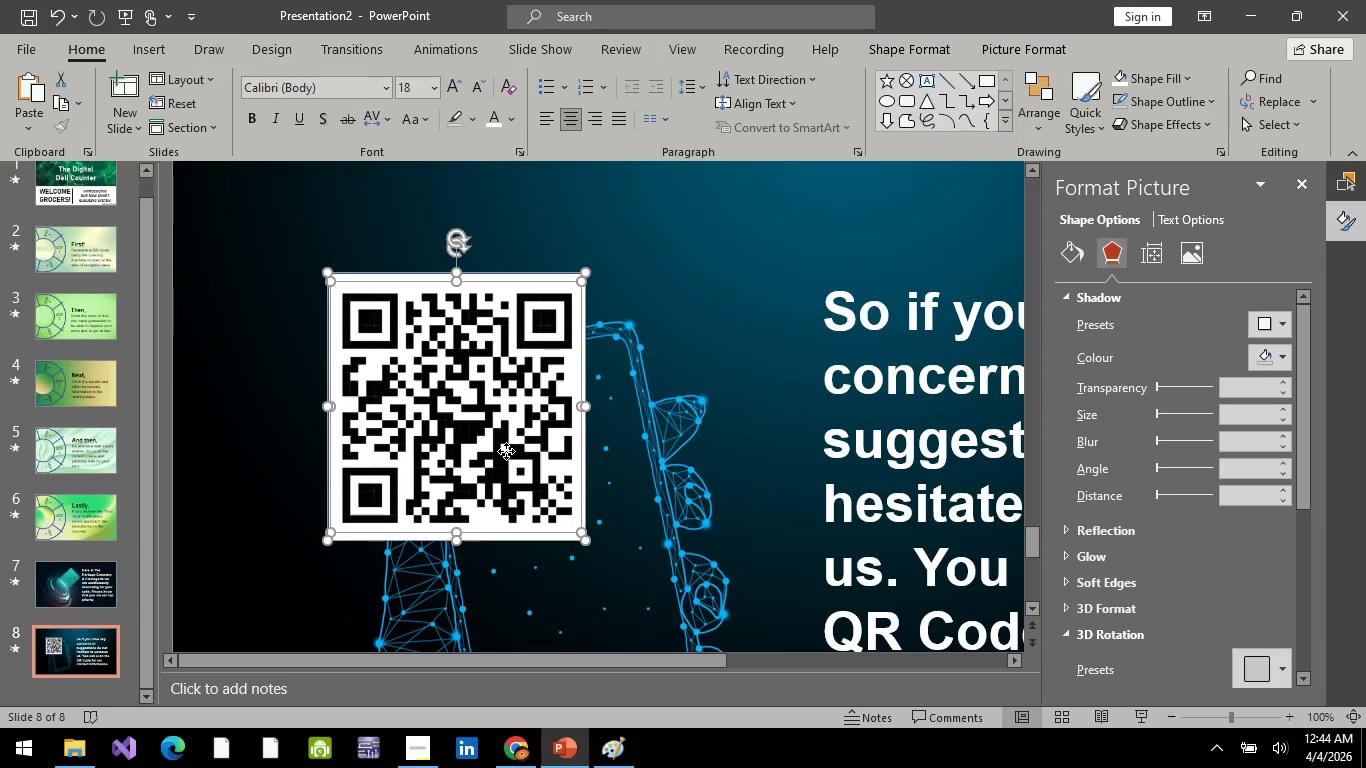 
right_click([506, 451])
 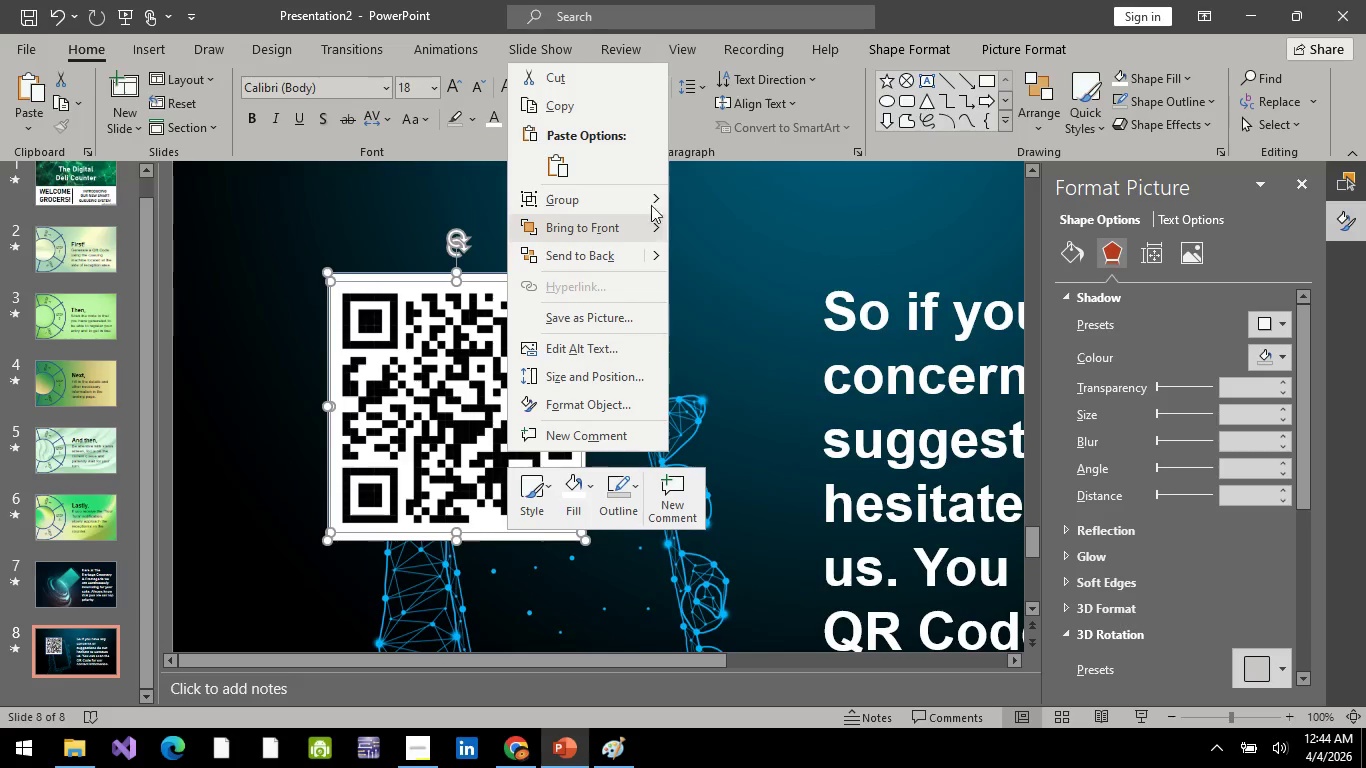 
left_click([643, 197])
 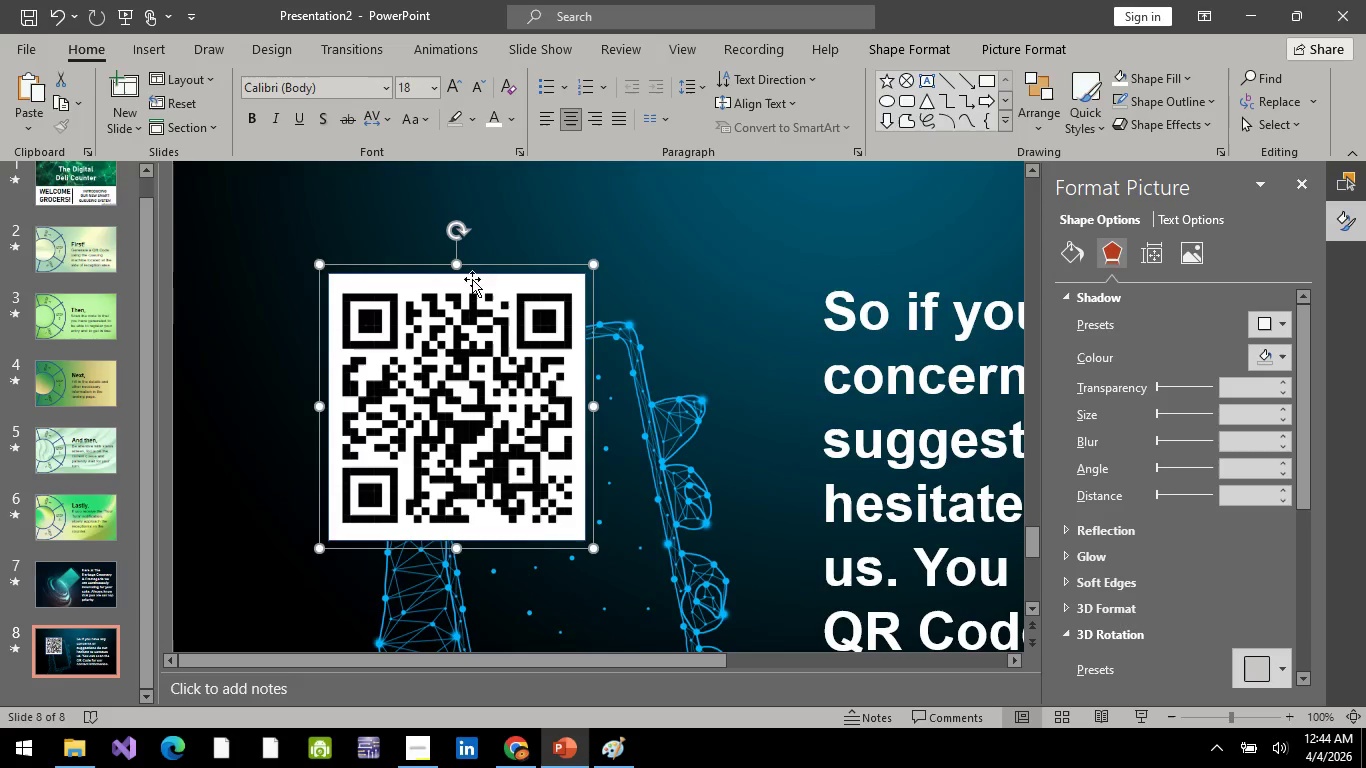 
left_click_drag(start_coordinate=[517, 286], to_coordinate=[620, 370])
 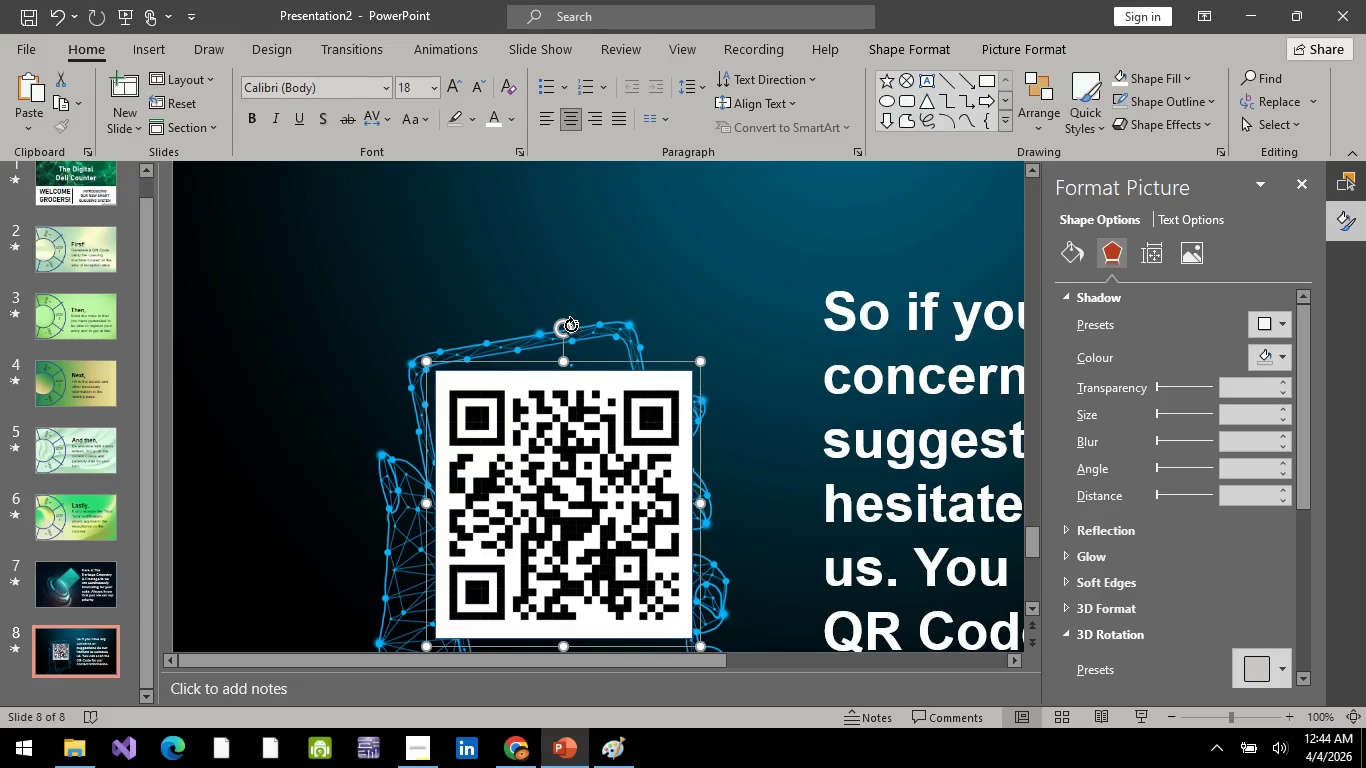 
left_click([571, 325])
 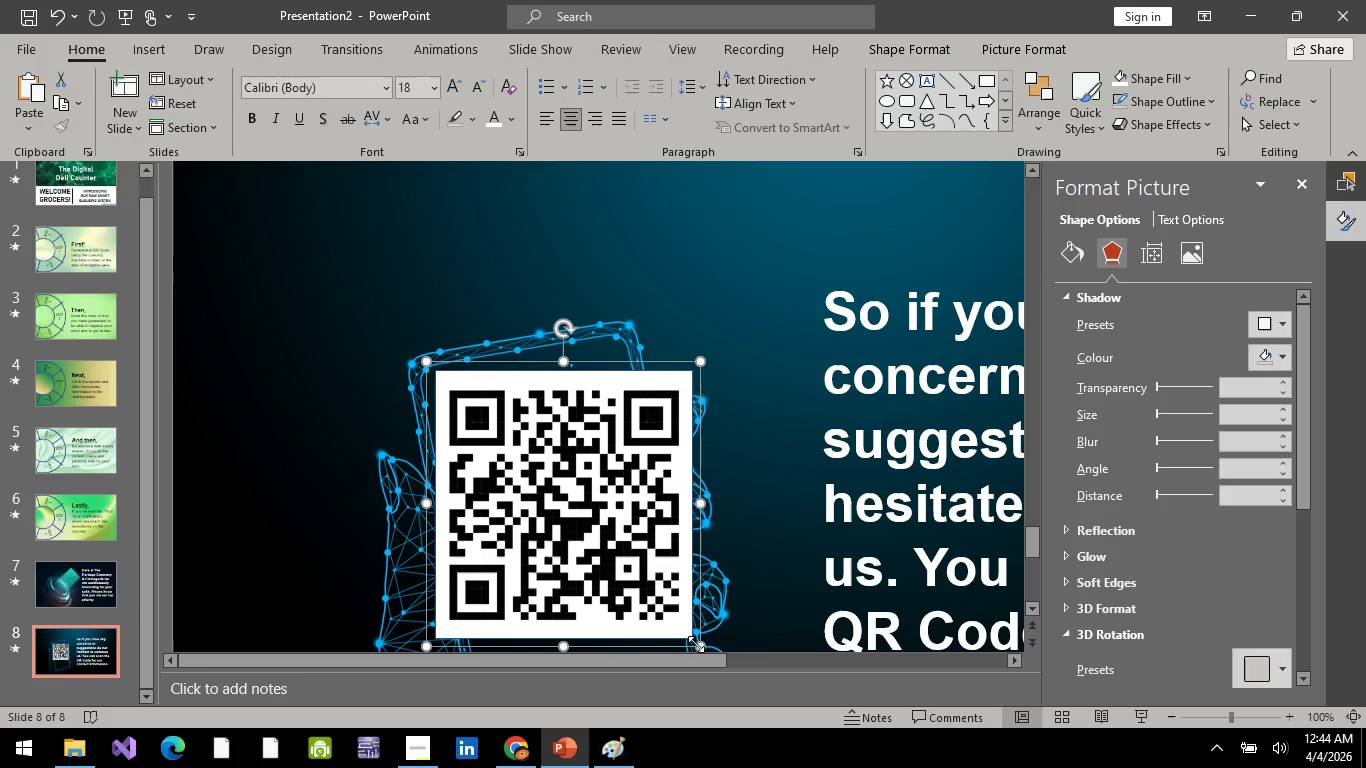 
left_click_drag(start_coordinate=[696, 644], to_coordinate=[635, 592])
 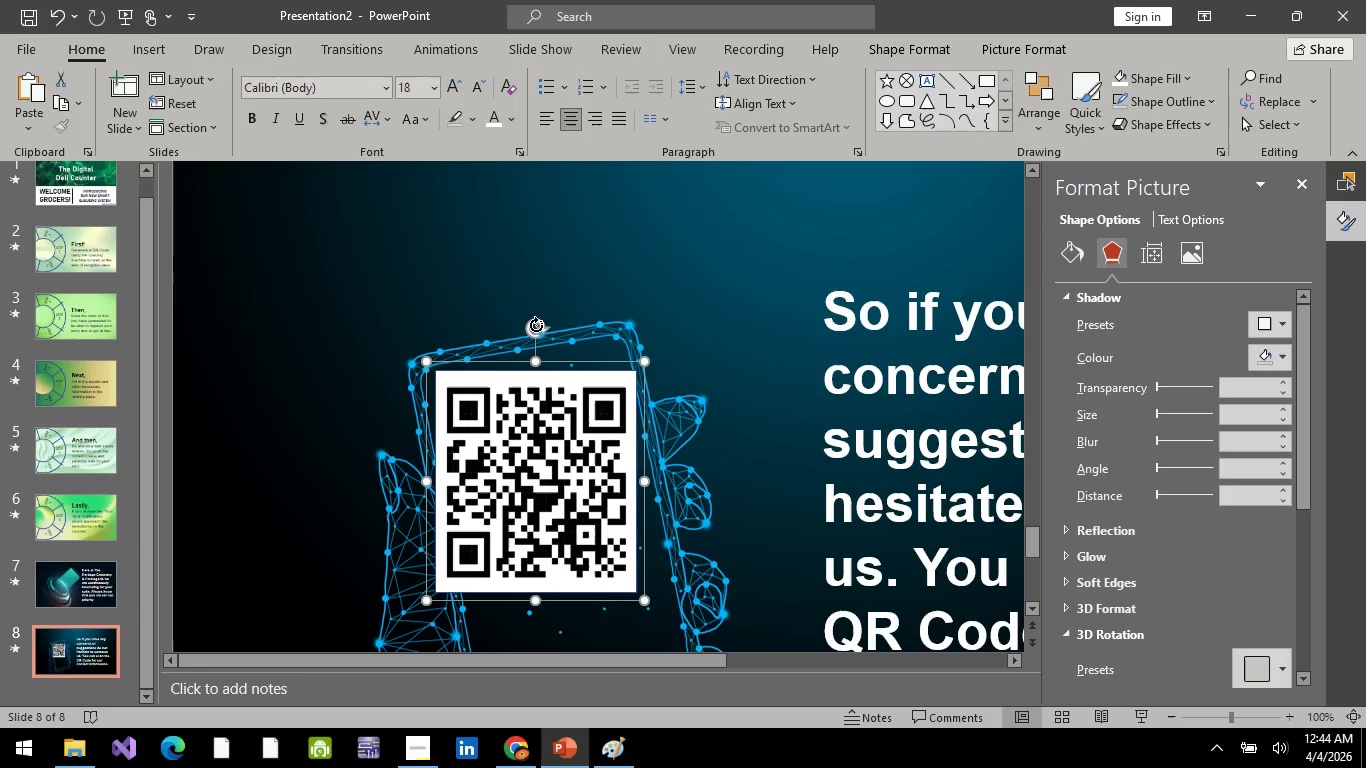 
left_click_drag(start_coordinate=[536, 325], to_coordinate=[506, 341])
 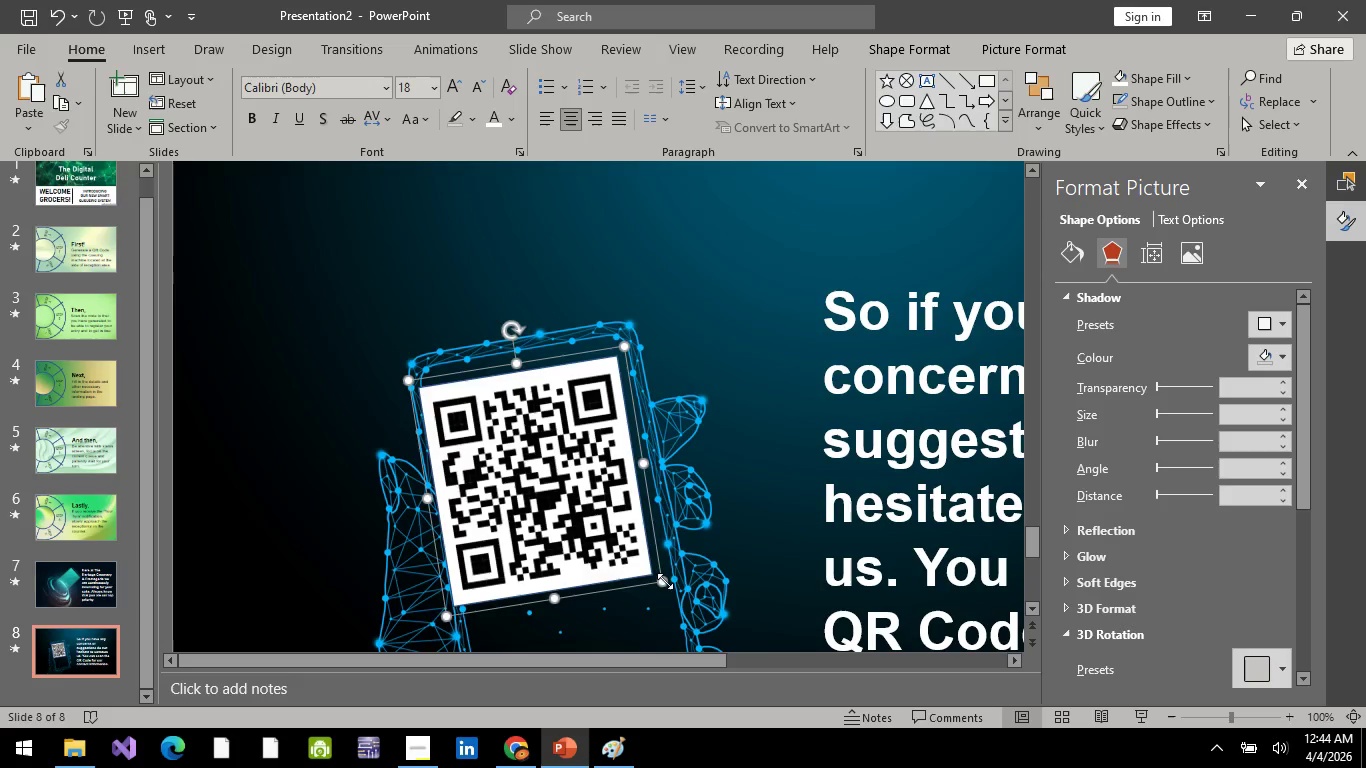 
left_click_drag(start_coordinate=[665, 583], to_coordinate=[635, 555])
 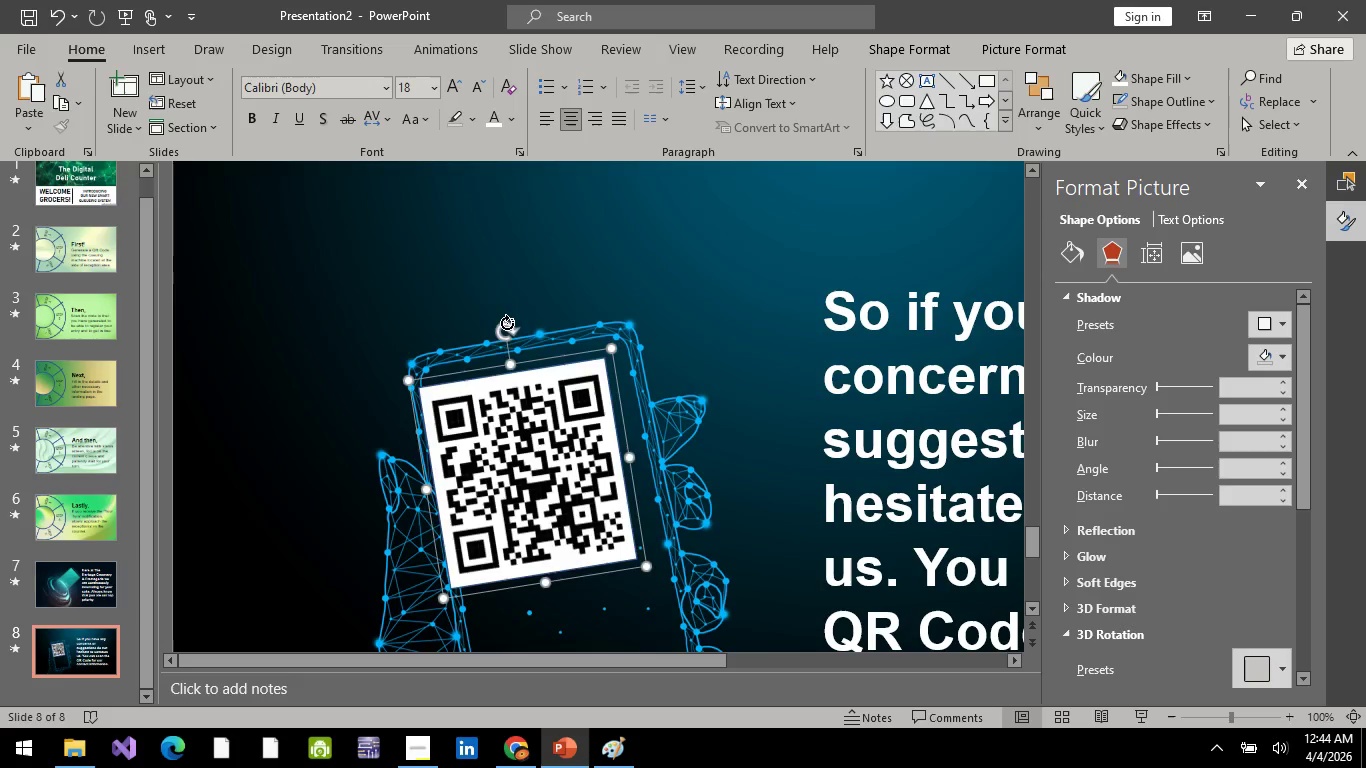 
left_click_drag(start_coordinate=[507, 323], to_coordinate=[506, 335])
 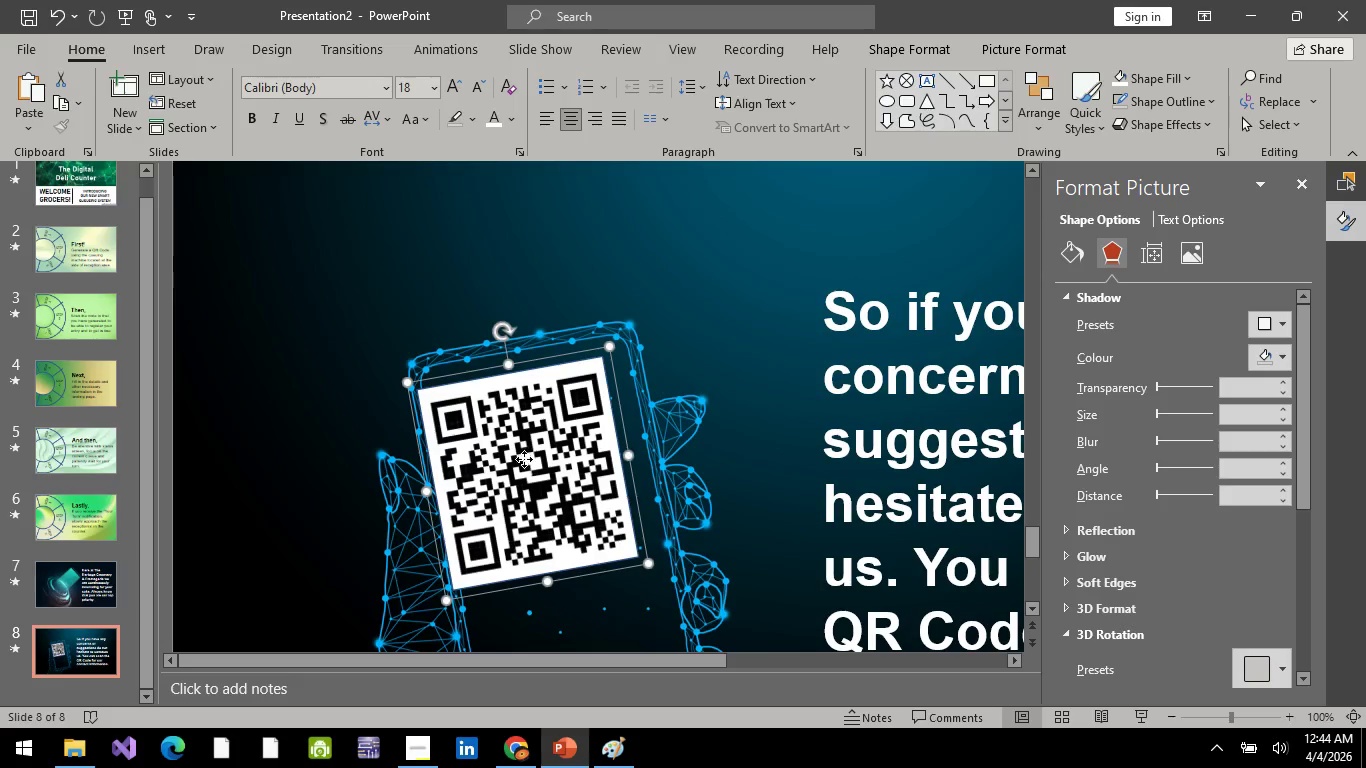 
left_click_drag(start_coordinate=[524, 459], to_coordinate=[539, 444])
 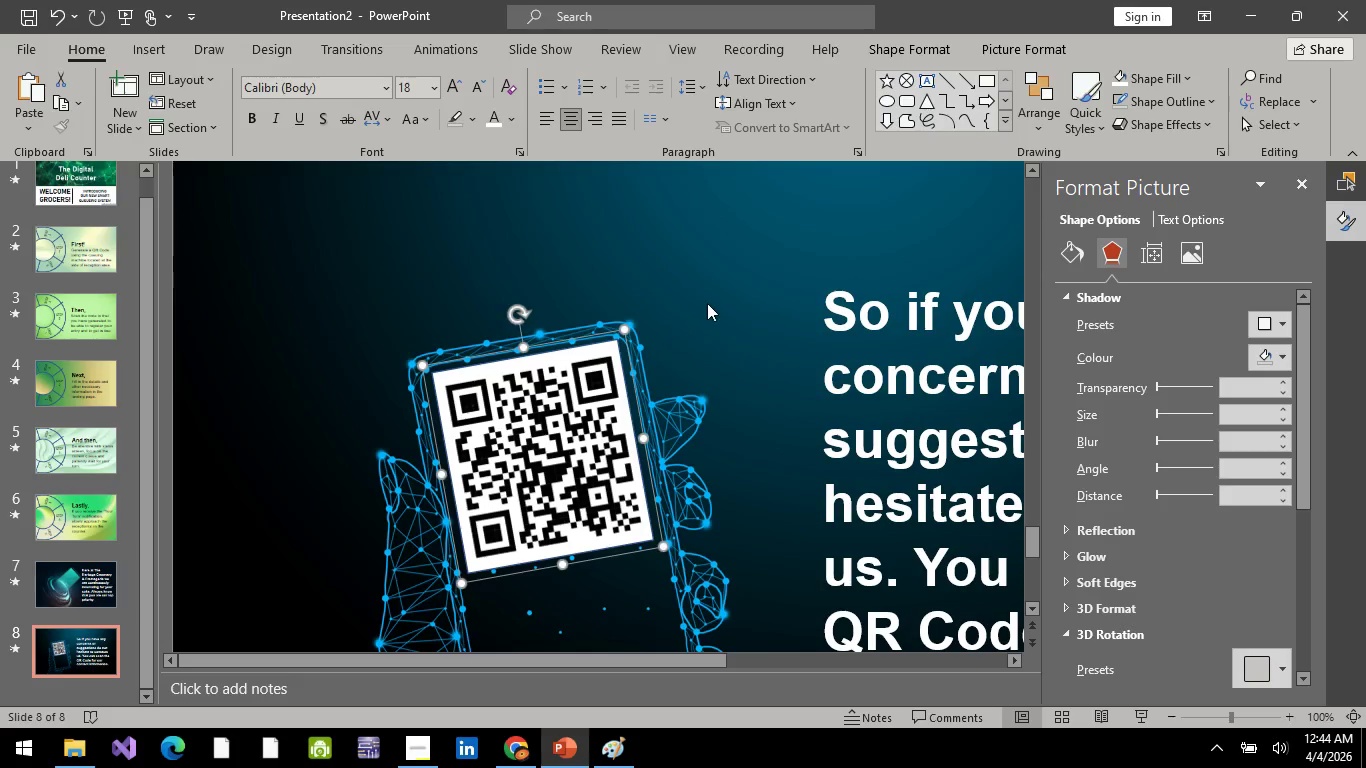 
left_click([707, 303])
 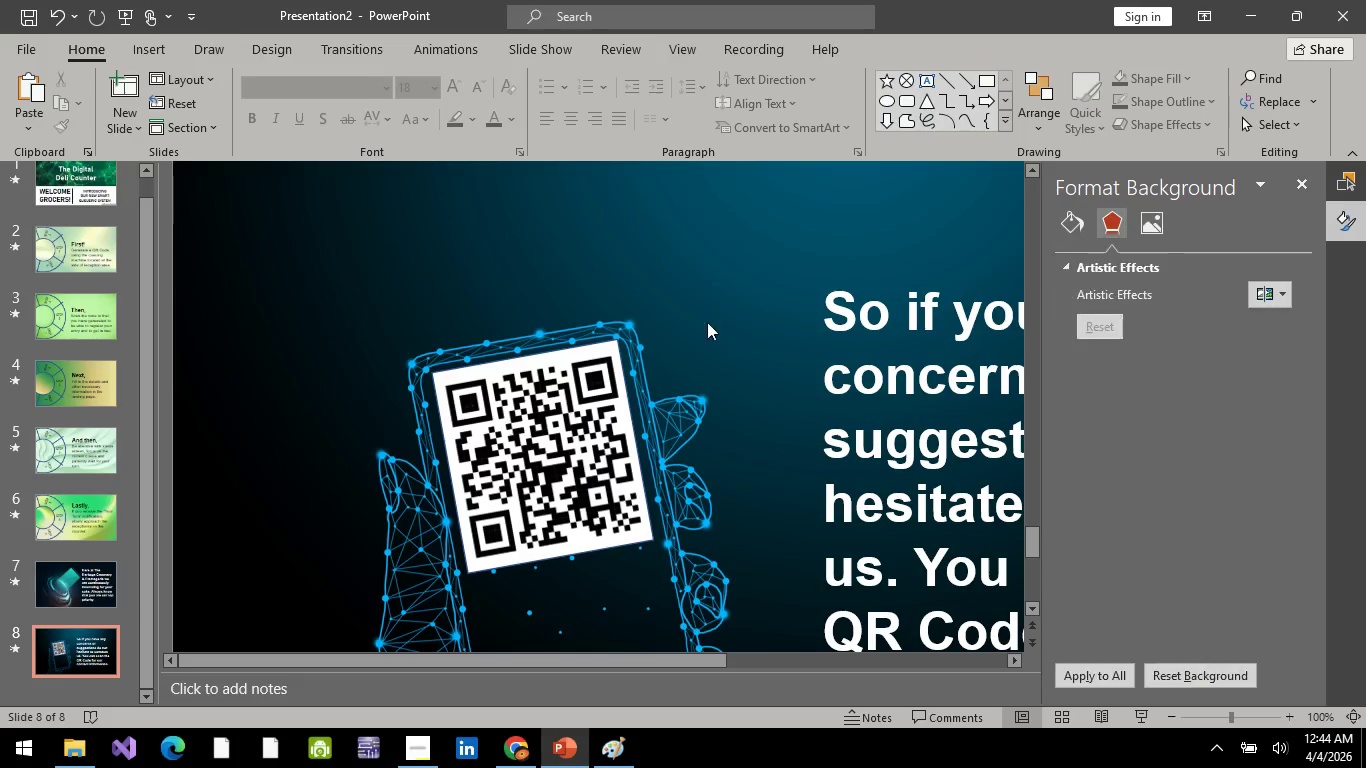 
hold_key(key=ControlLeft, duration=0.77)
 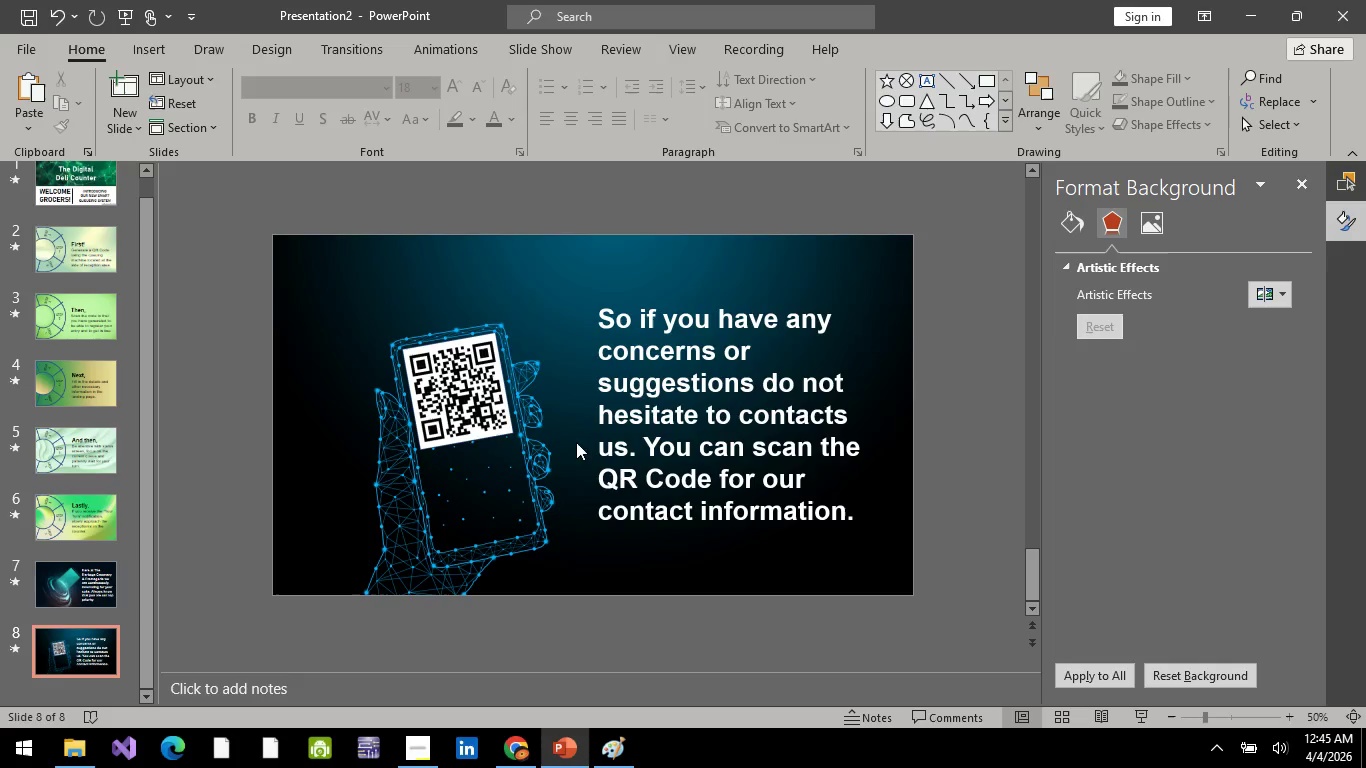 
hold_key(key=ControlLeft, duration=1.22)
 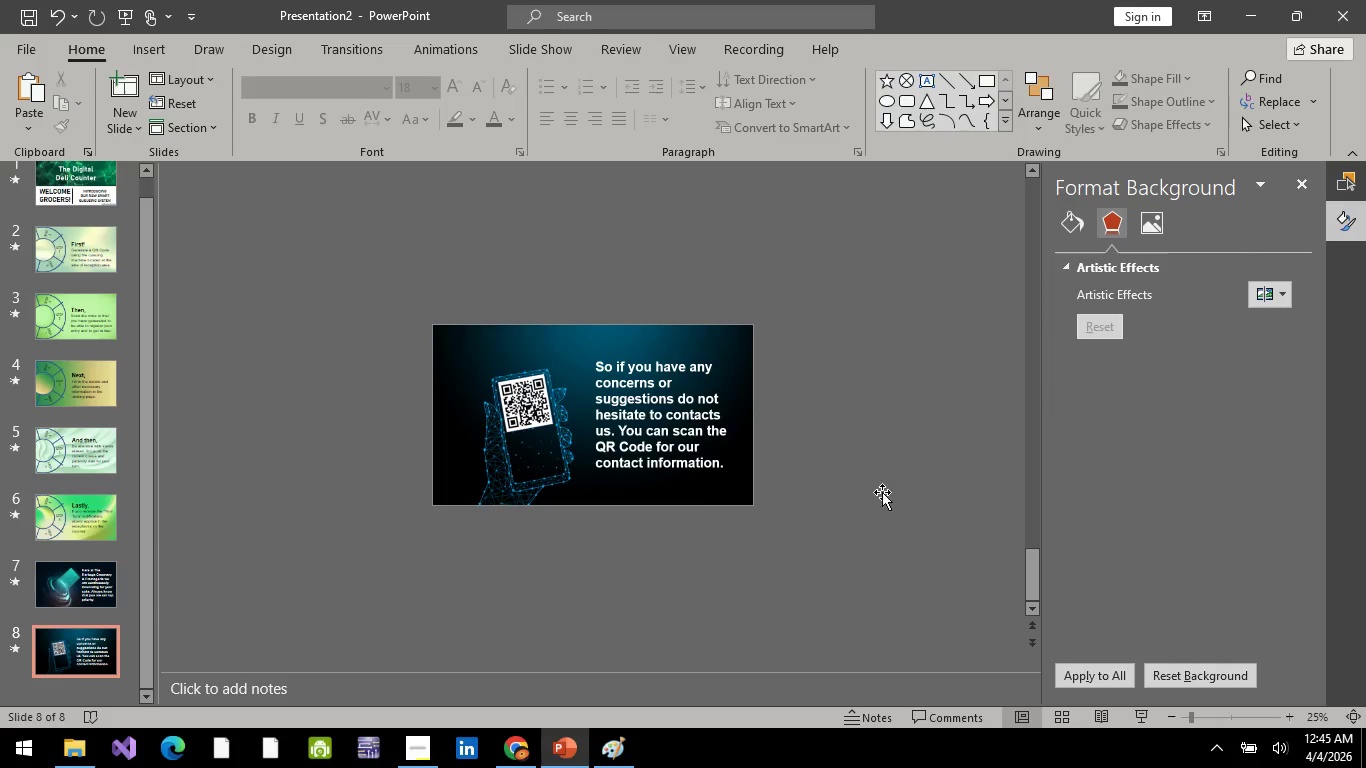 
scroll: coordinate [502, 427], scroll_direction: down, amount: 5.0
 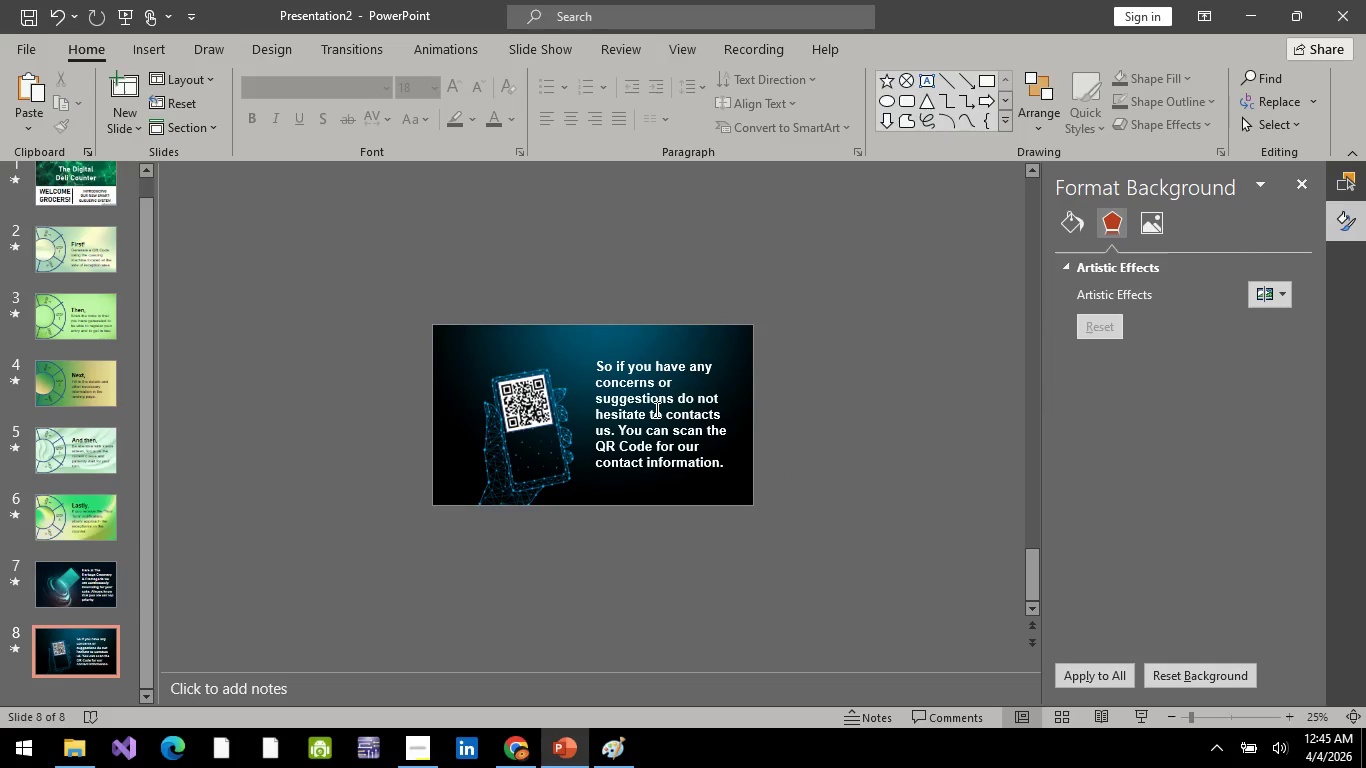 
left_click([655, 409])
 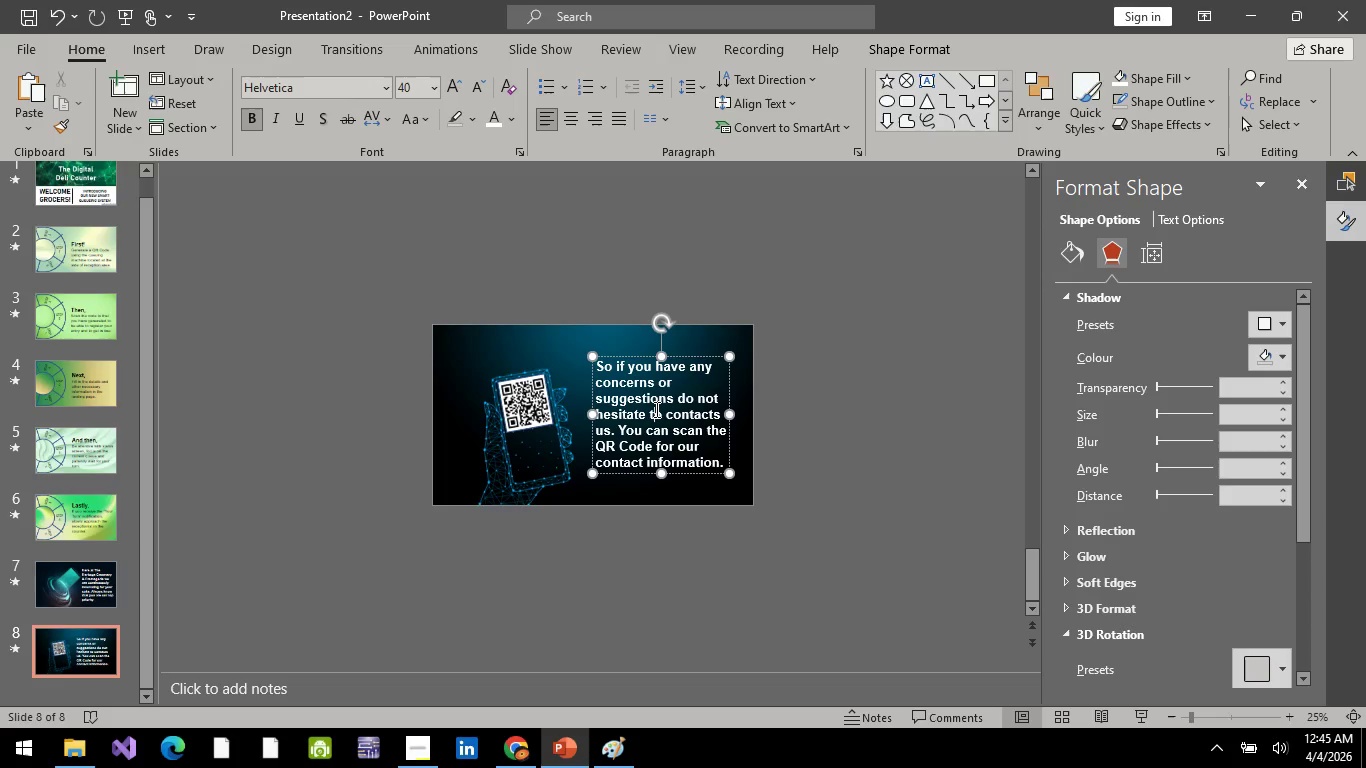 
left_click([835, 388])
 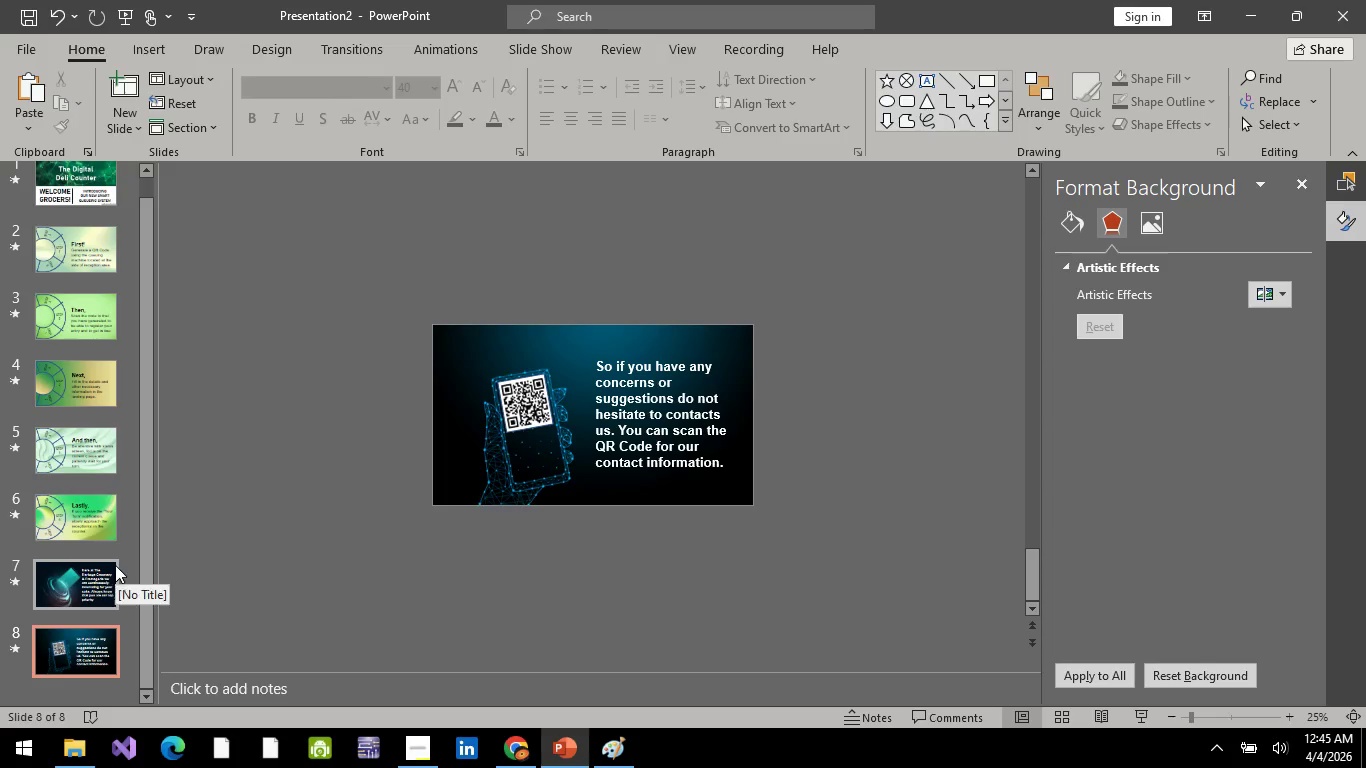 
left_click([112, 571])
 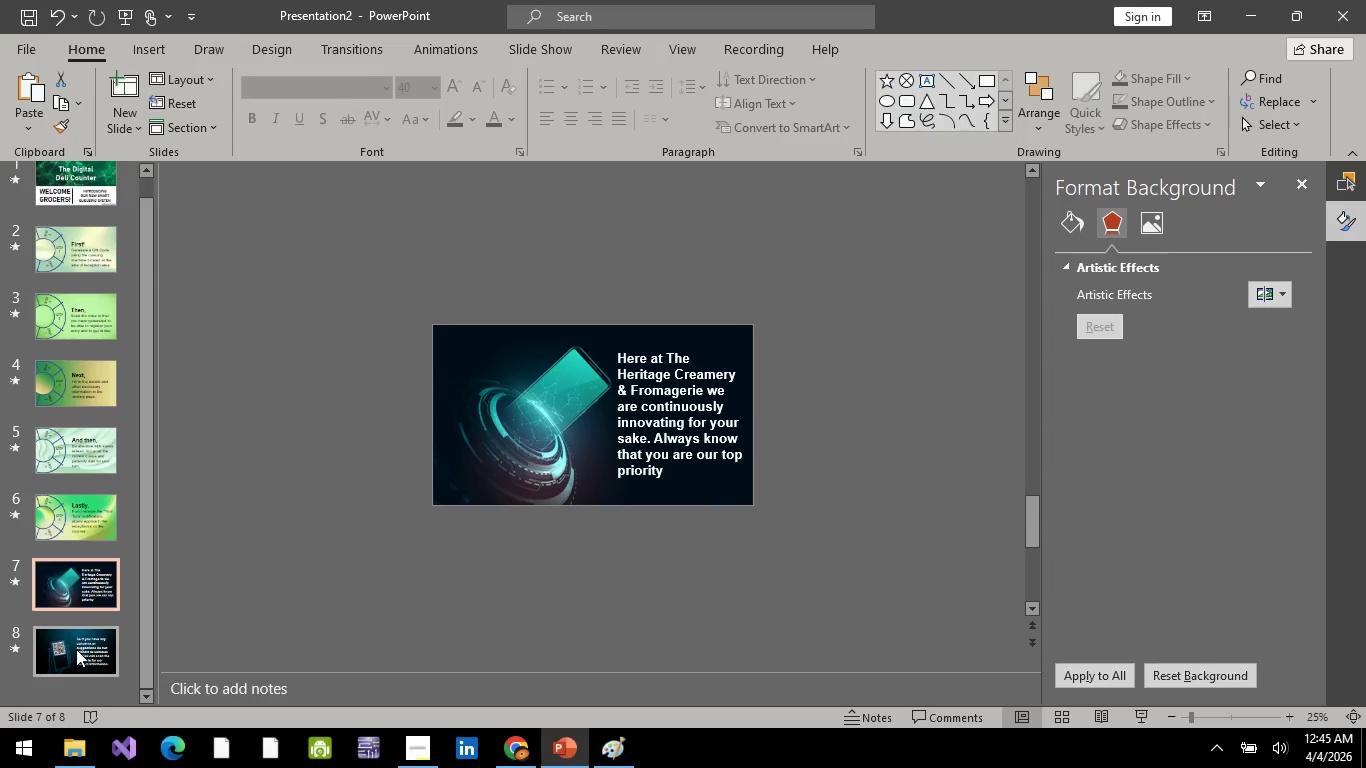 
left_click([76, 649])
 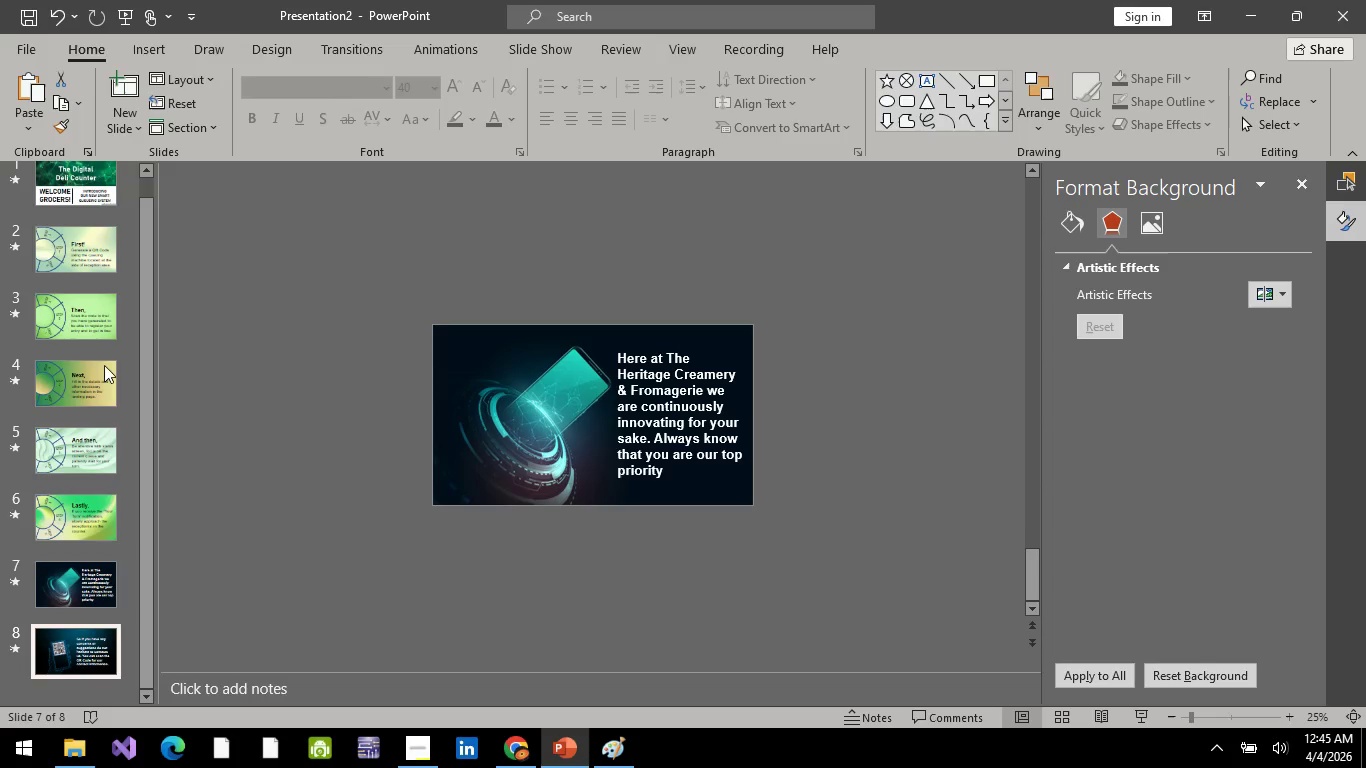 
scroll: coordinate [99, 381], scroll_direction: up, amount: 4.0
 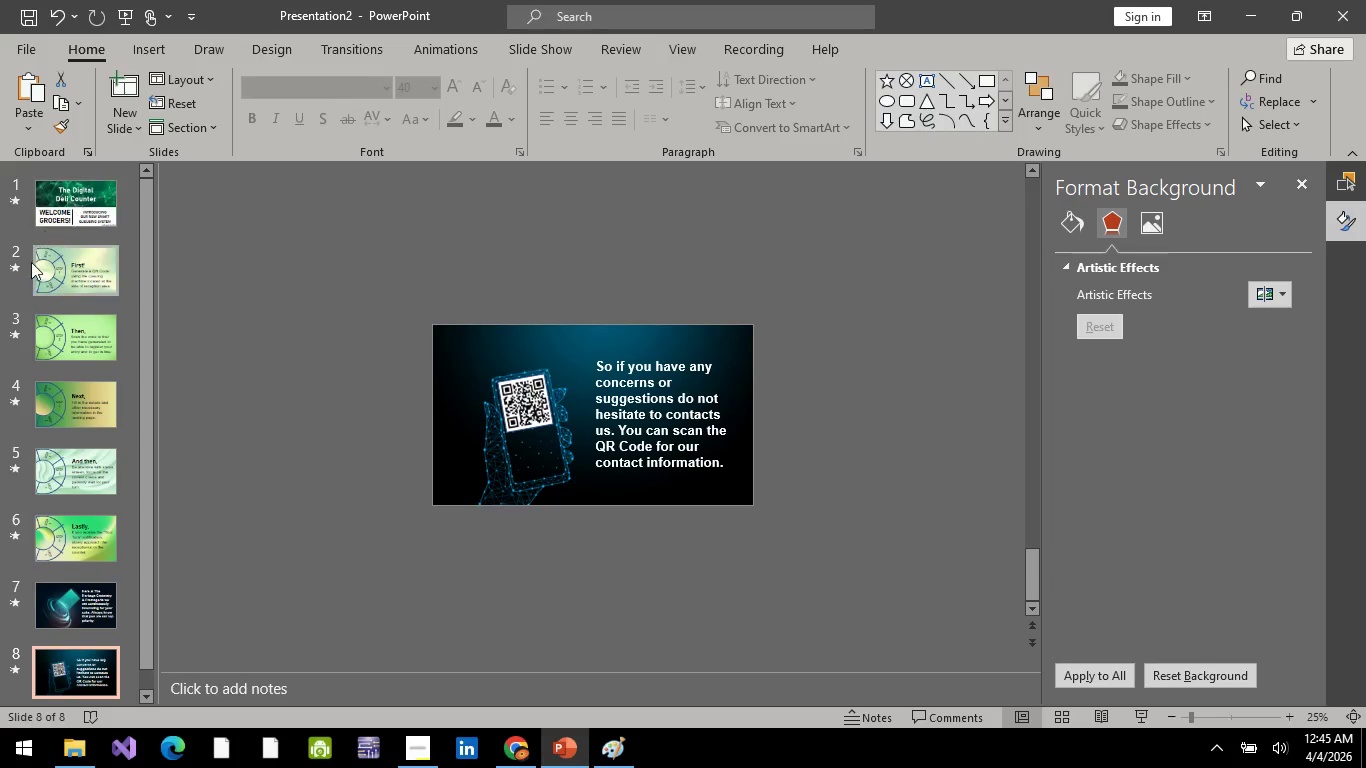 
left_click([59, 212])
 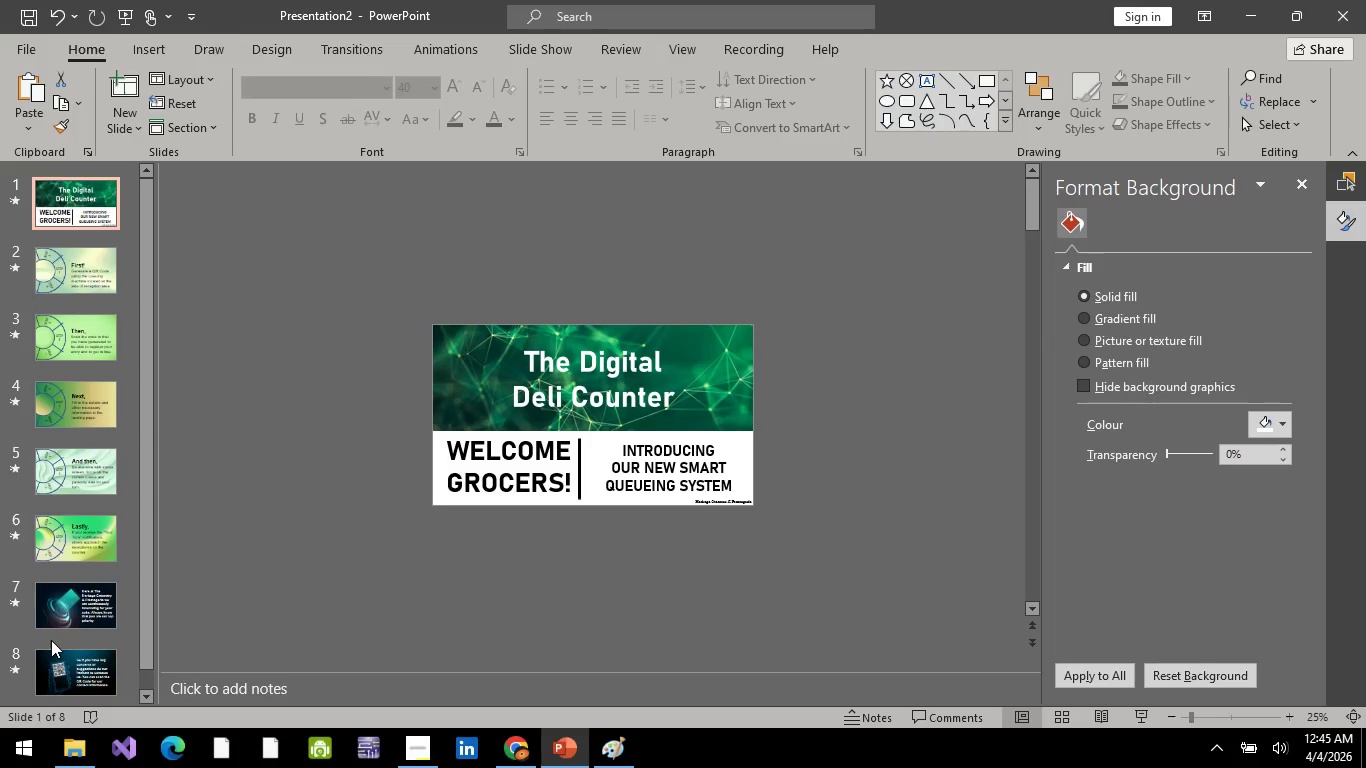 
scroll: coordinate [30, 265], scroll_direction: up, amount: 3.0
 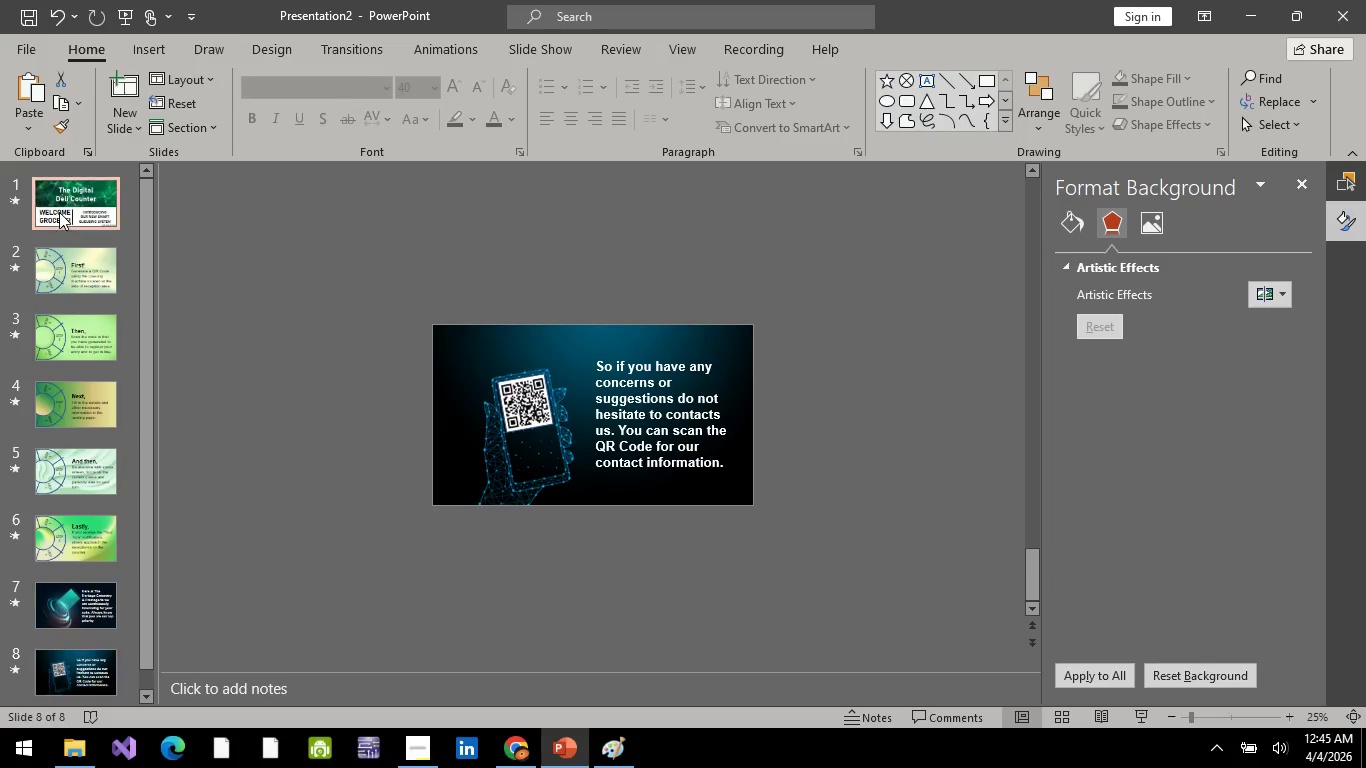 
hold_key(key=ShiftLeft, duration=0.69)
left_click([111, 674])
 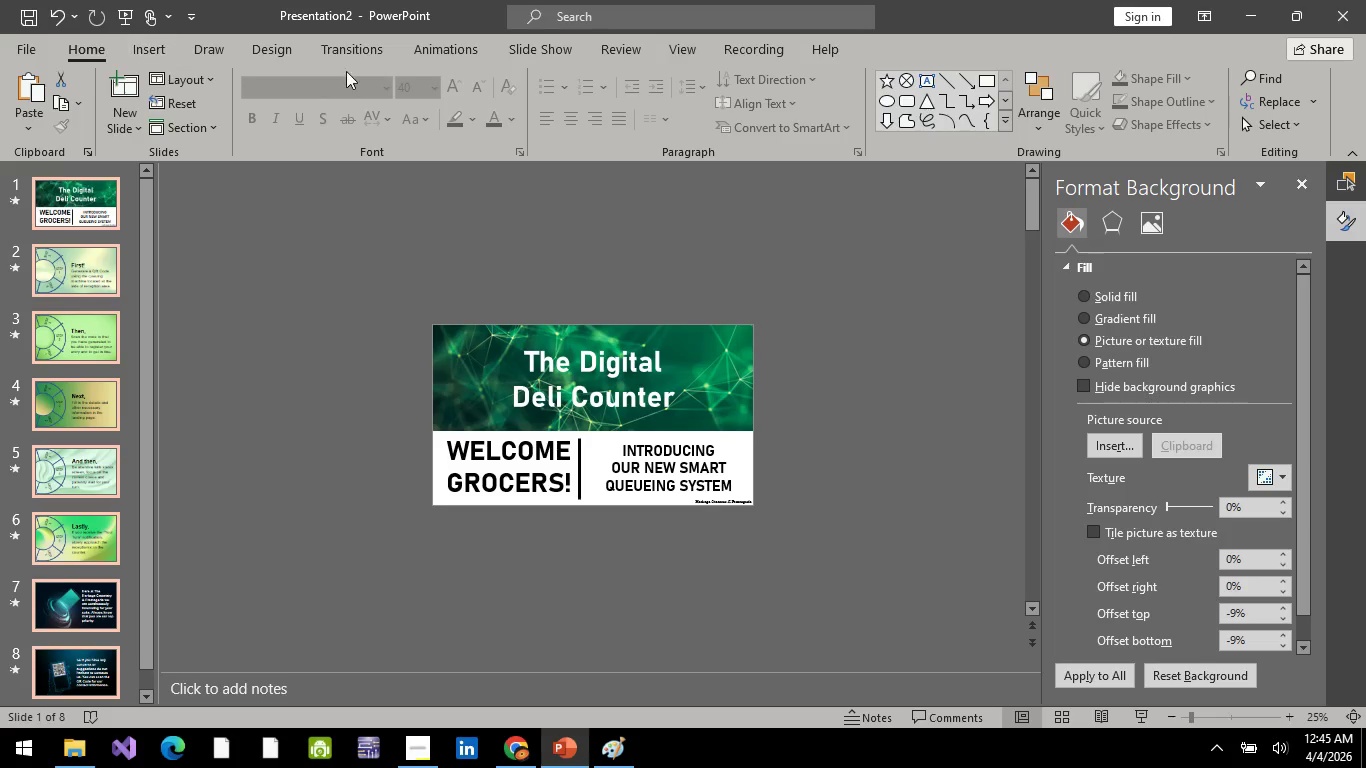 
left_click([326, 52])
 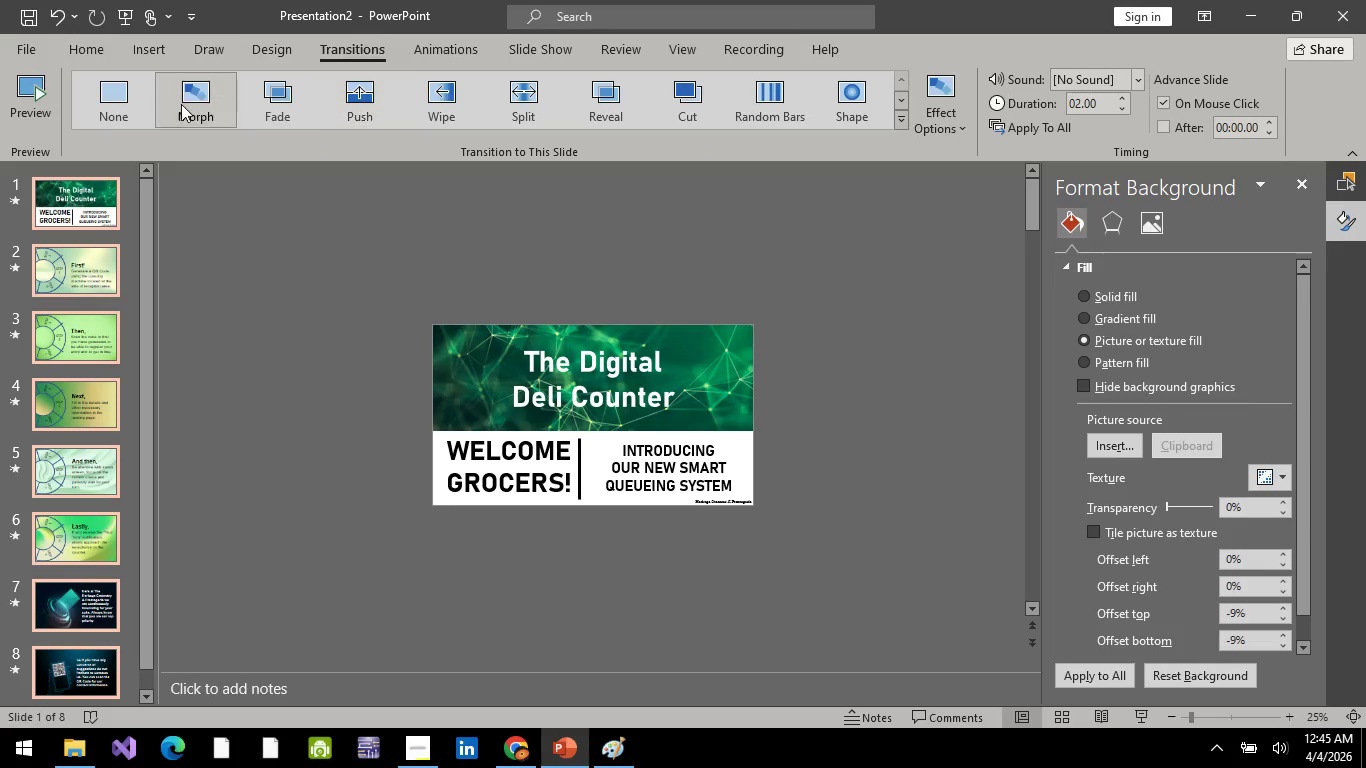 
left_click([181, 104])
 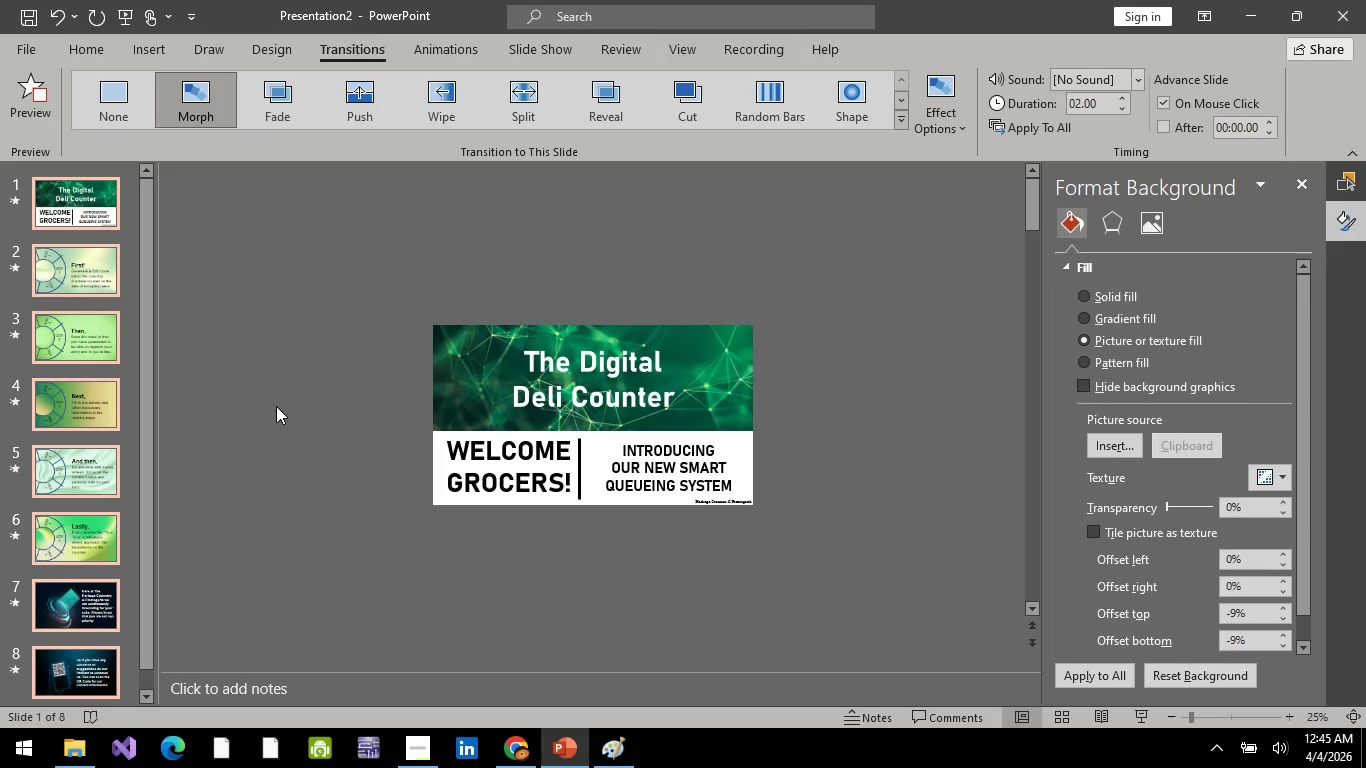 
left_click([273, 406])
 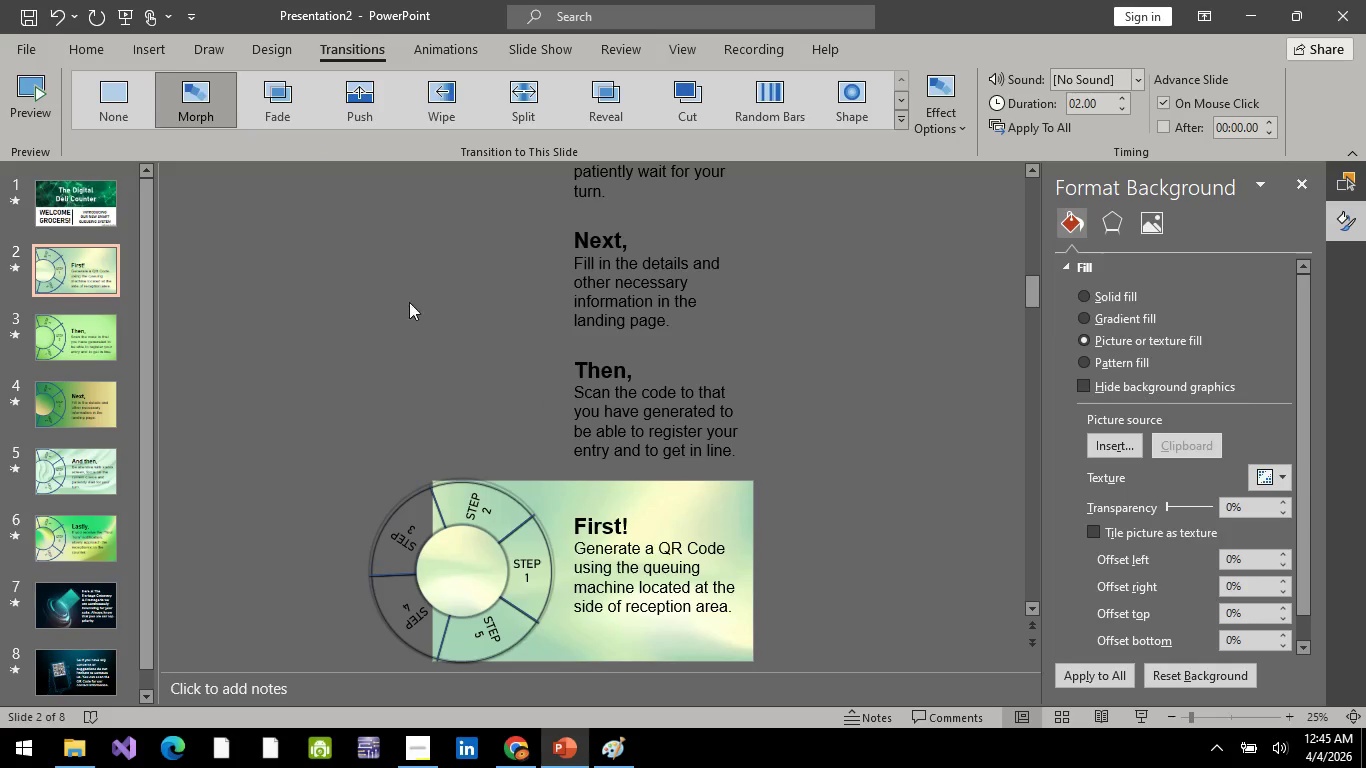 
wait(5.72)
 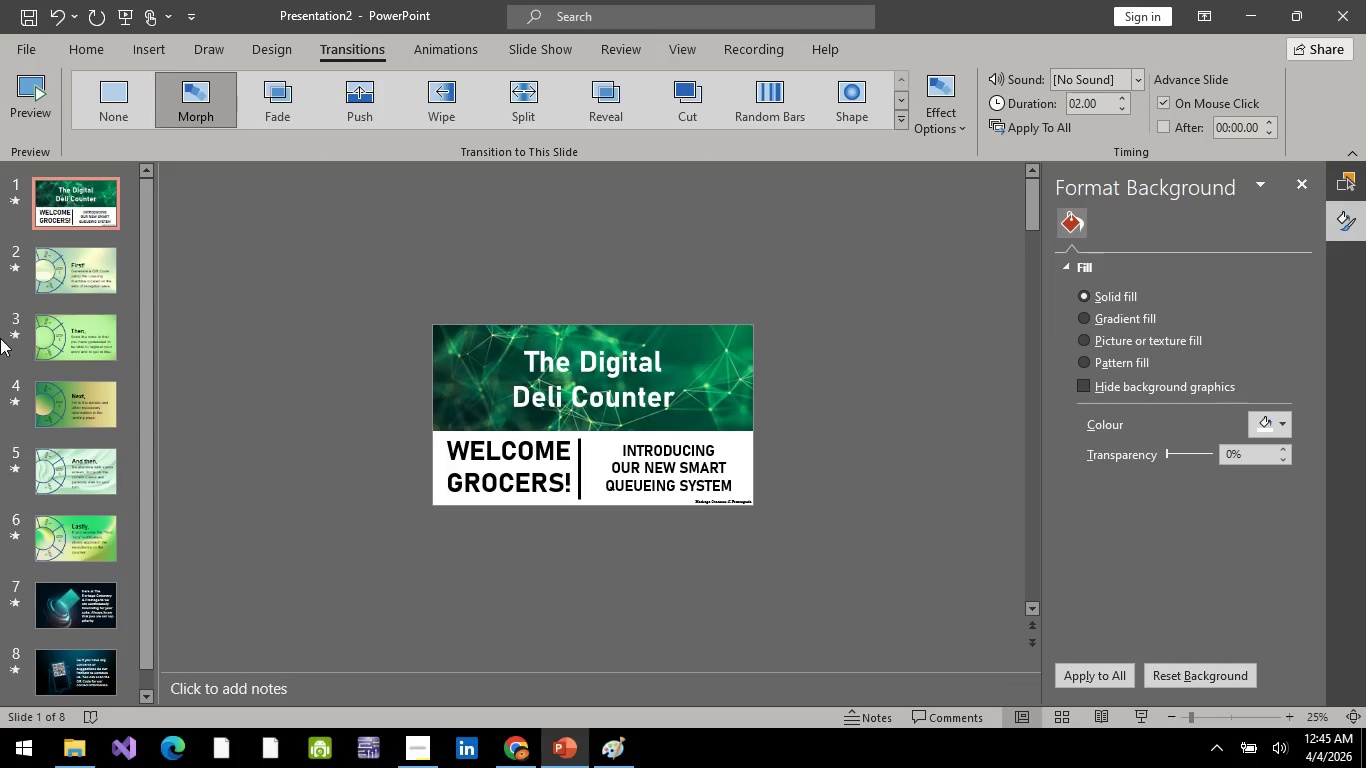 
left_click([129, 18])
 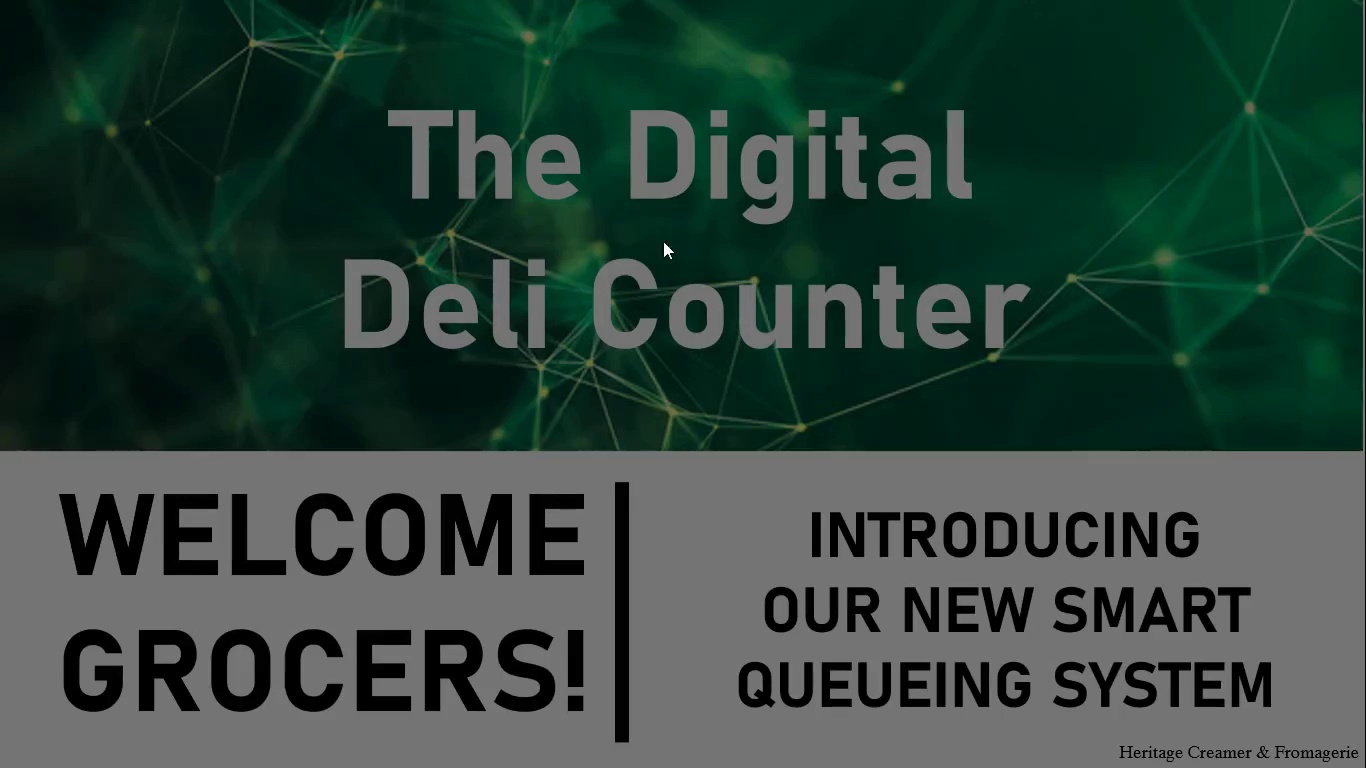 
key(Space)
 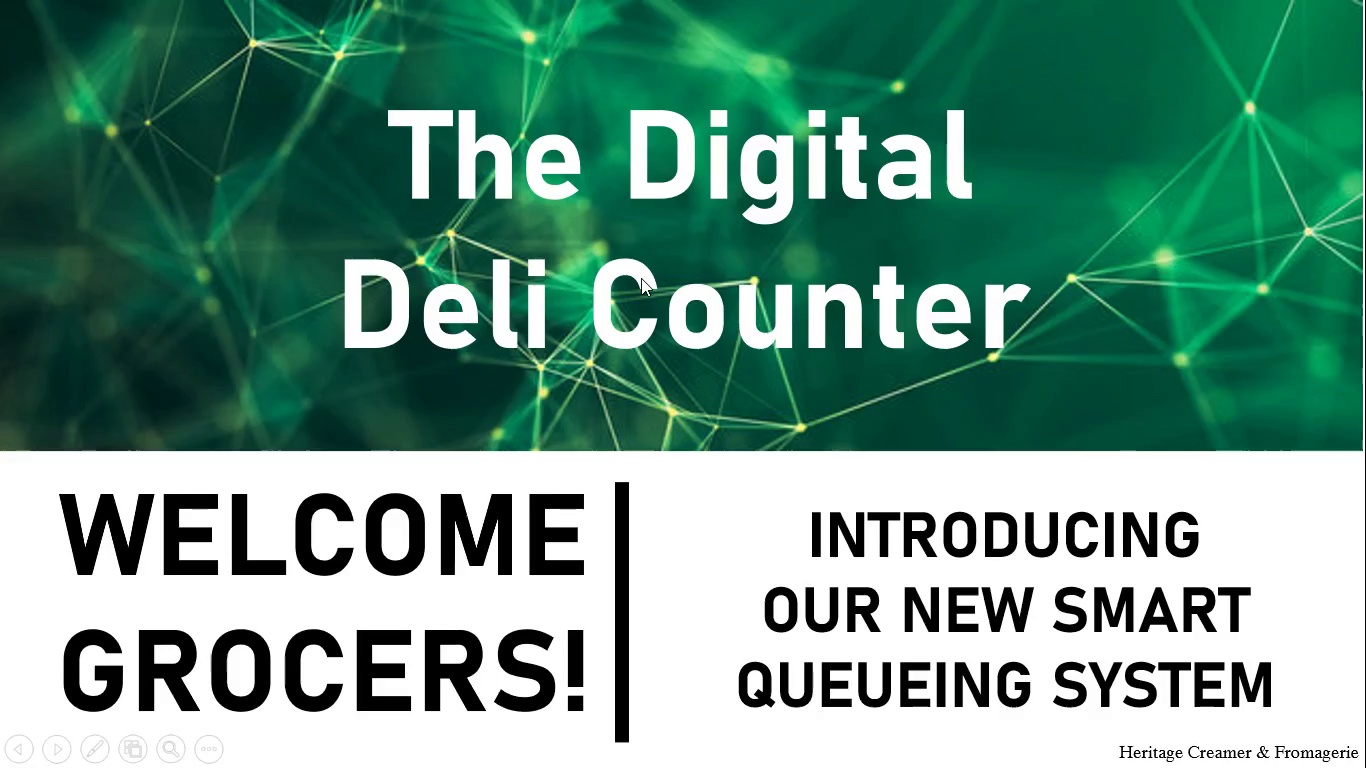 
key(Space)
 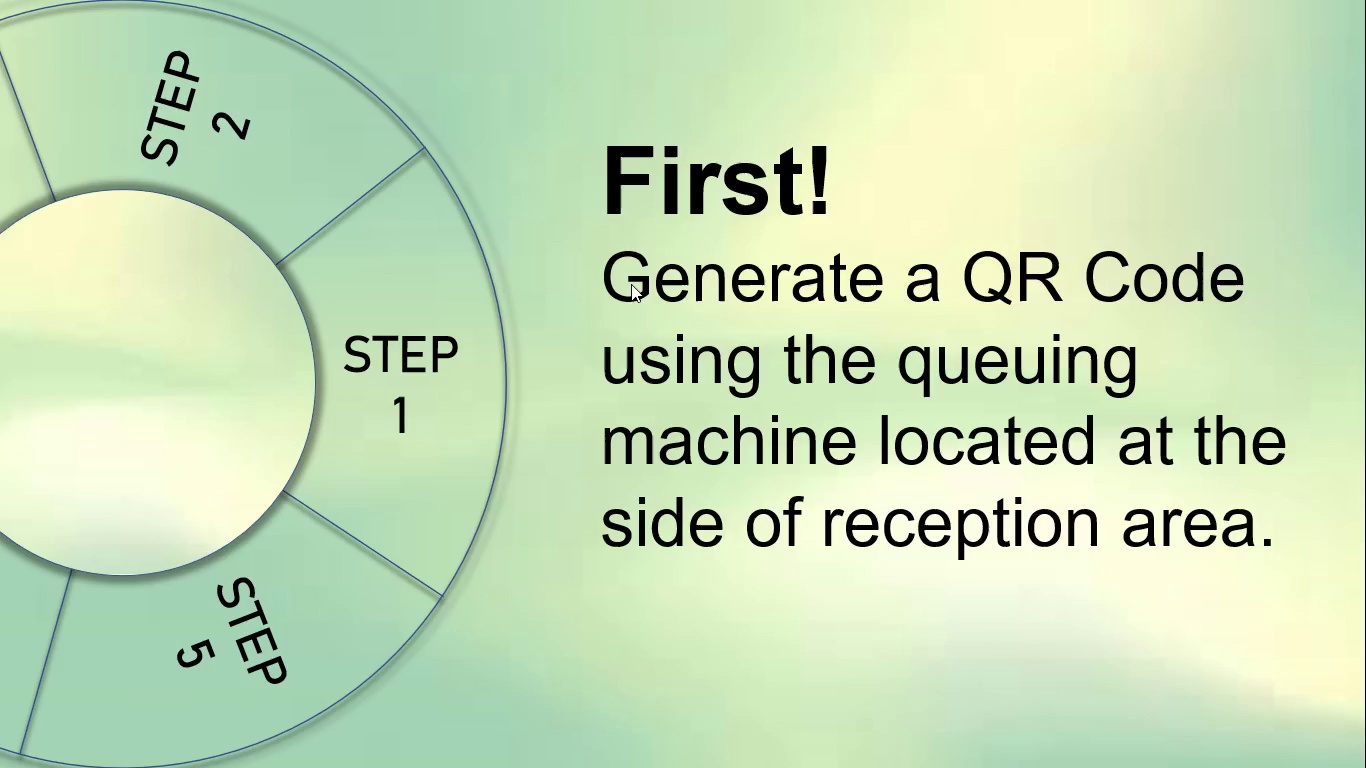 
key(Space)
 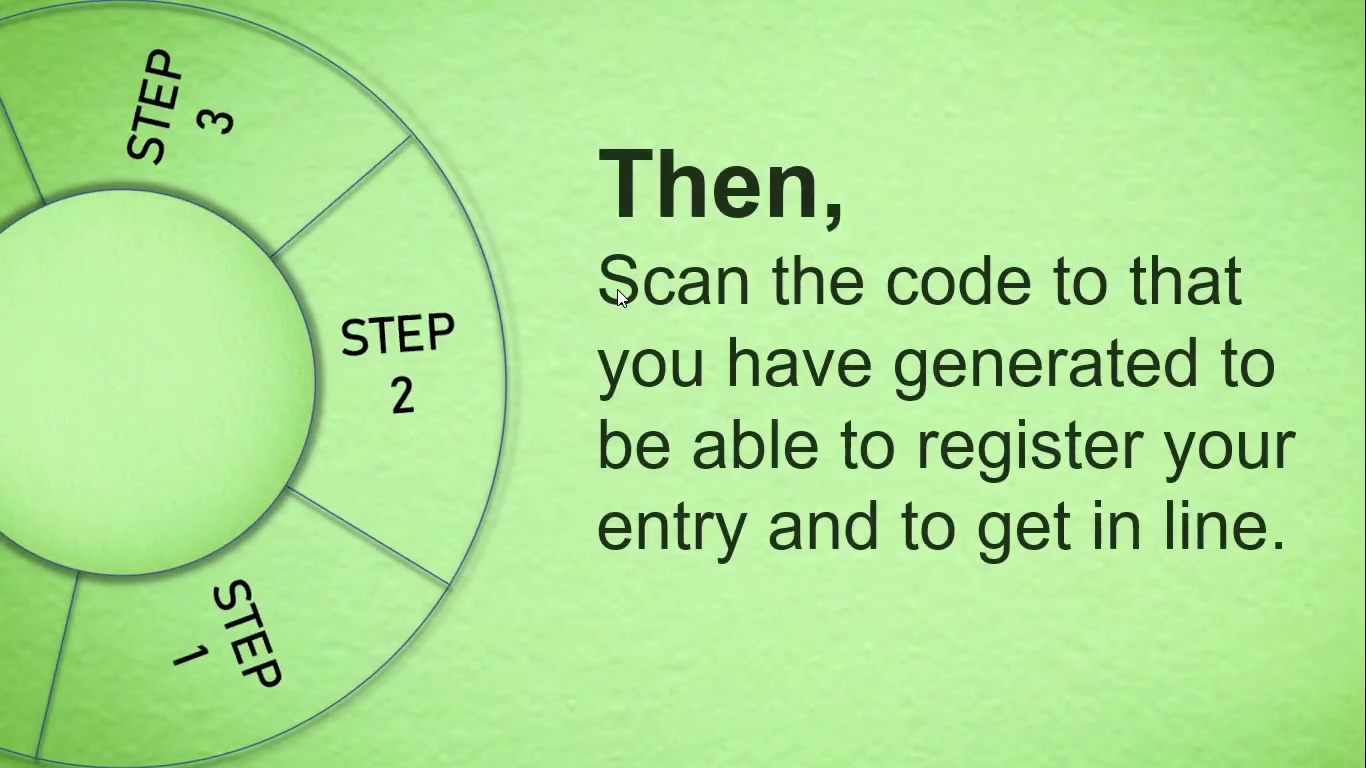 
key(Space)
 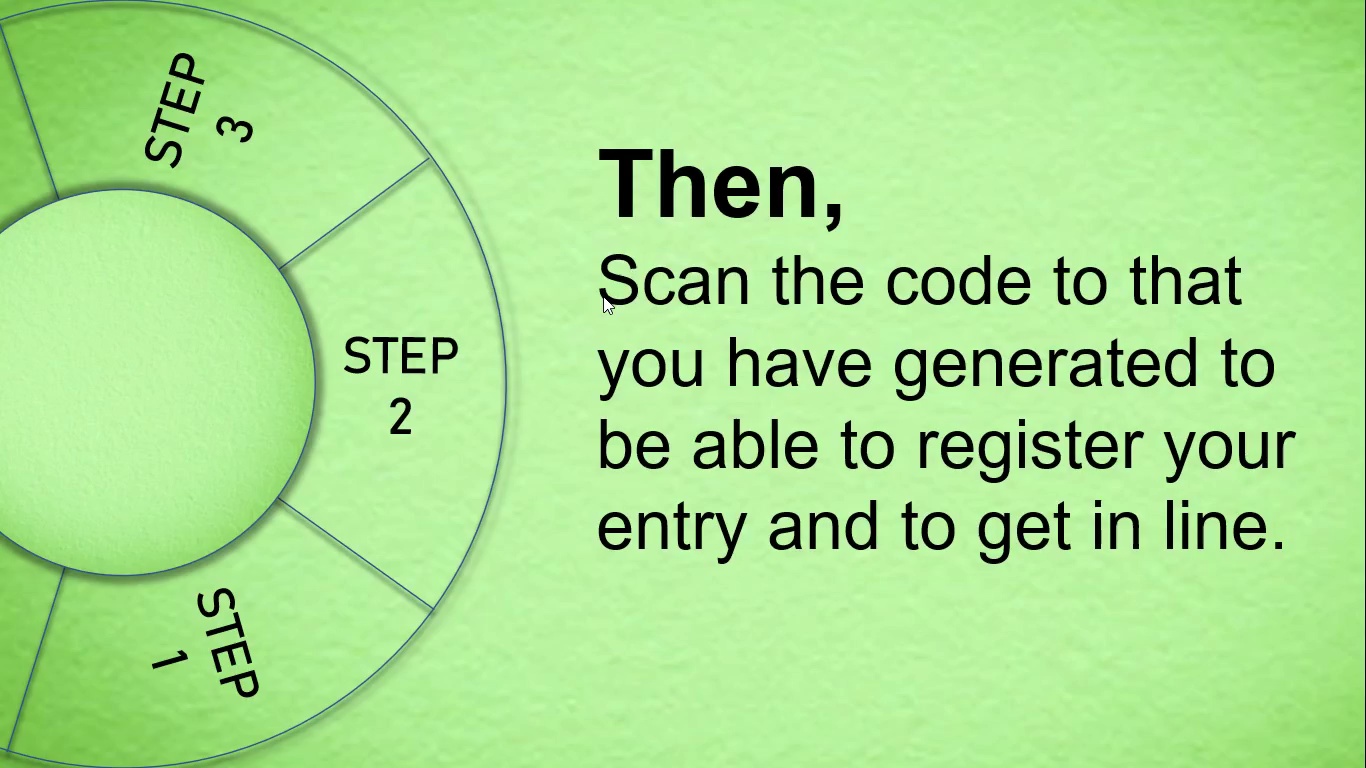 
key(Space)
 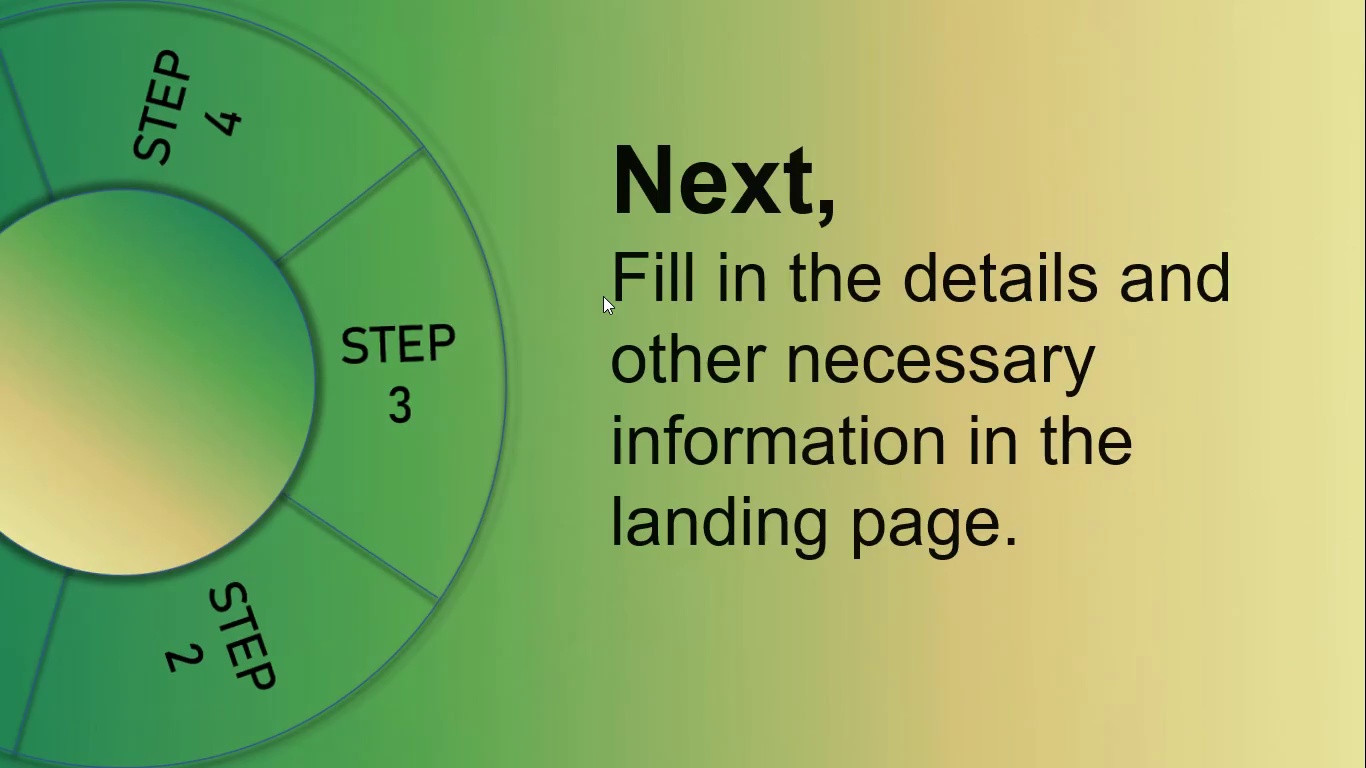 
key(Space)
 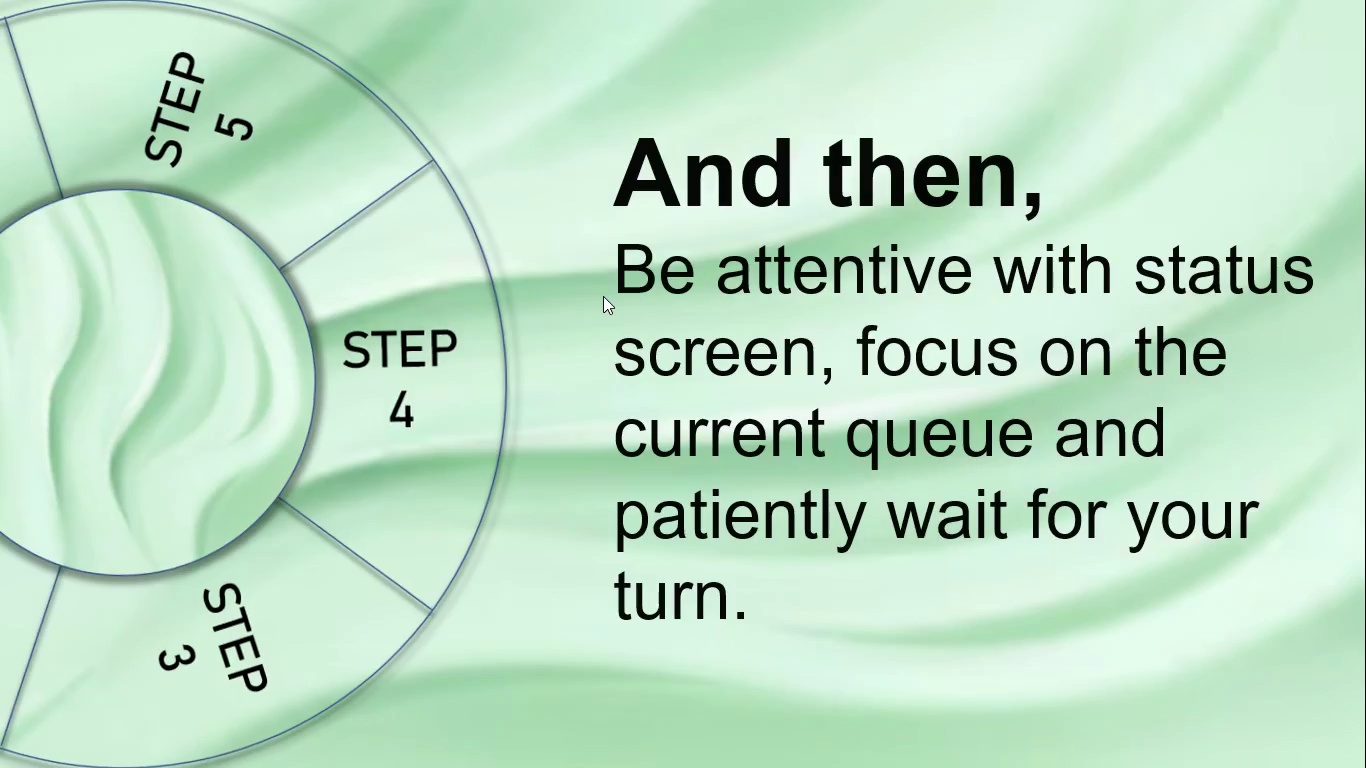 
key(Space)
 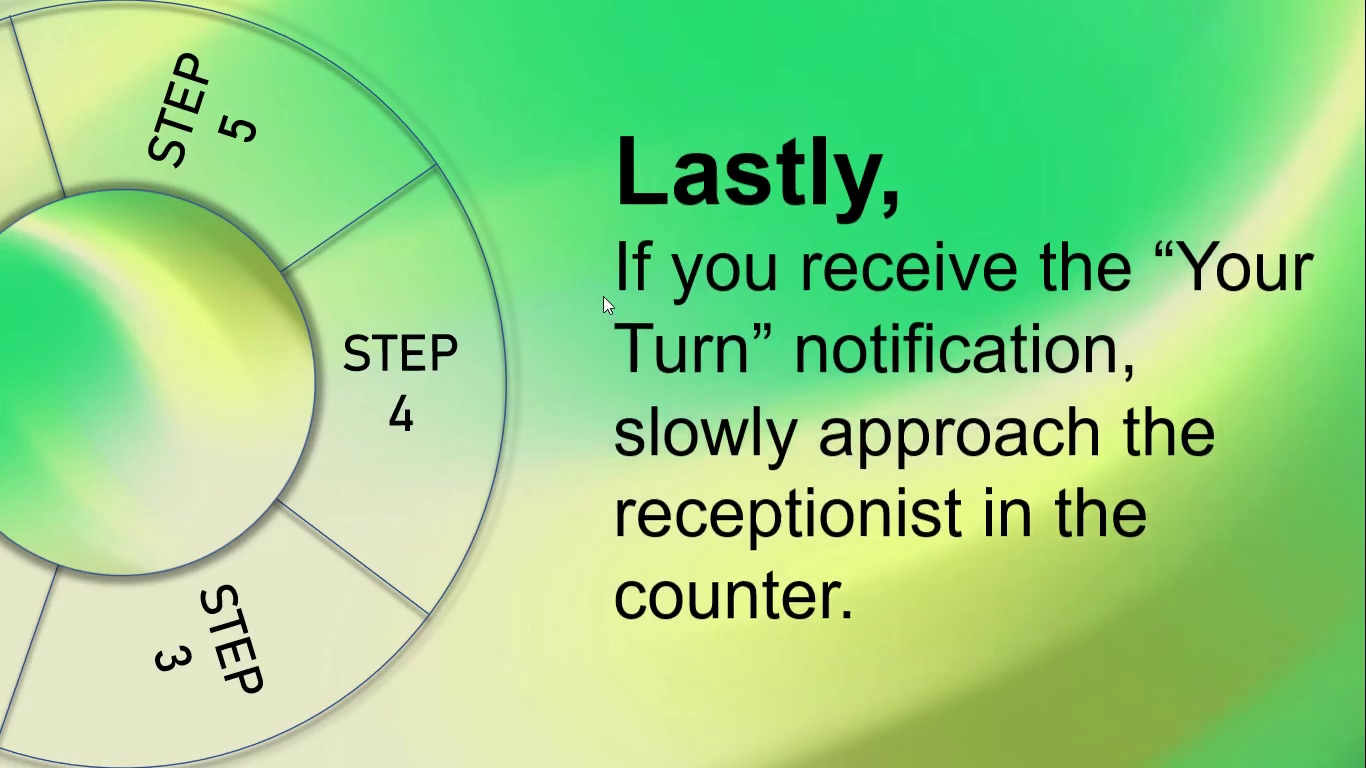 
key(Escape)
 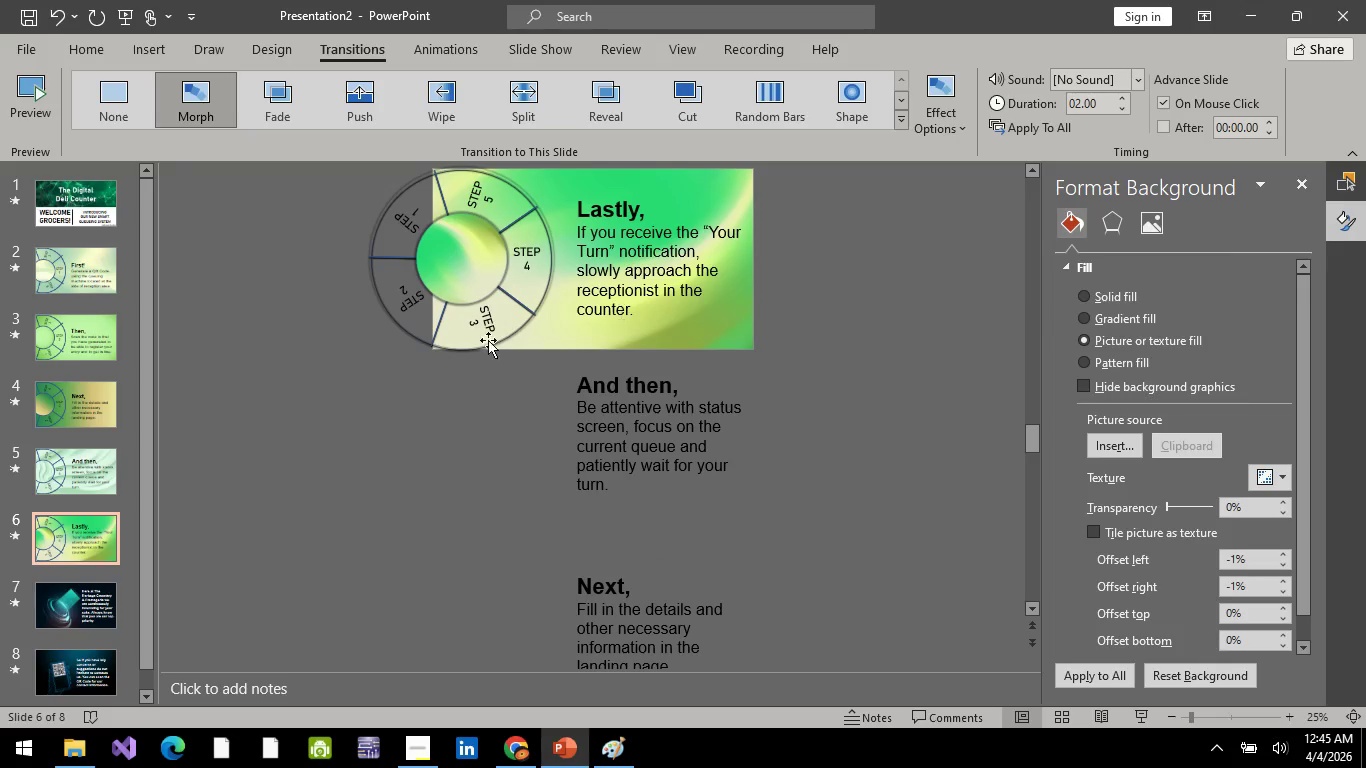 
left_click([61, 255])
 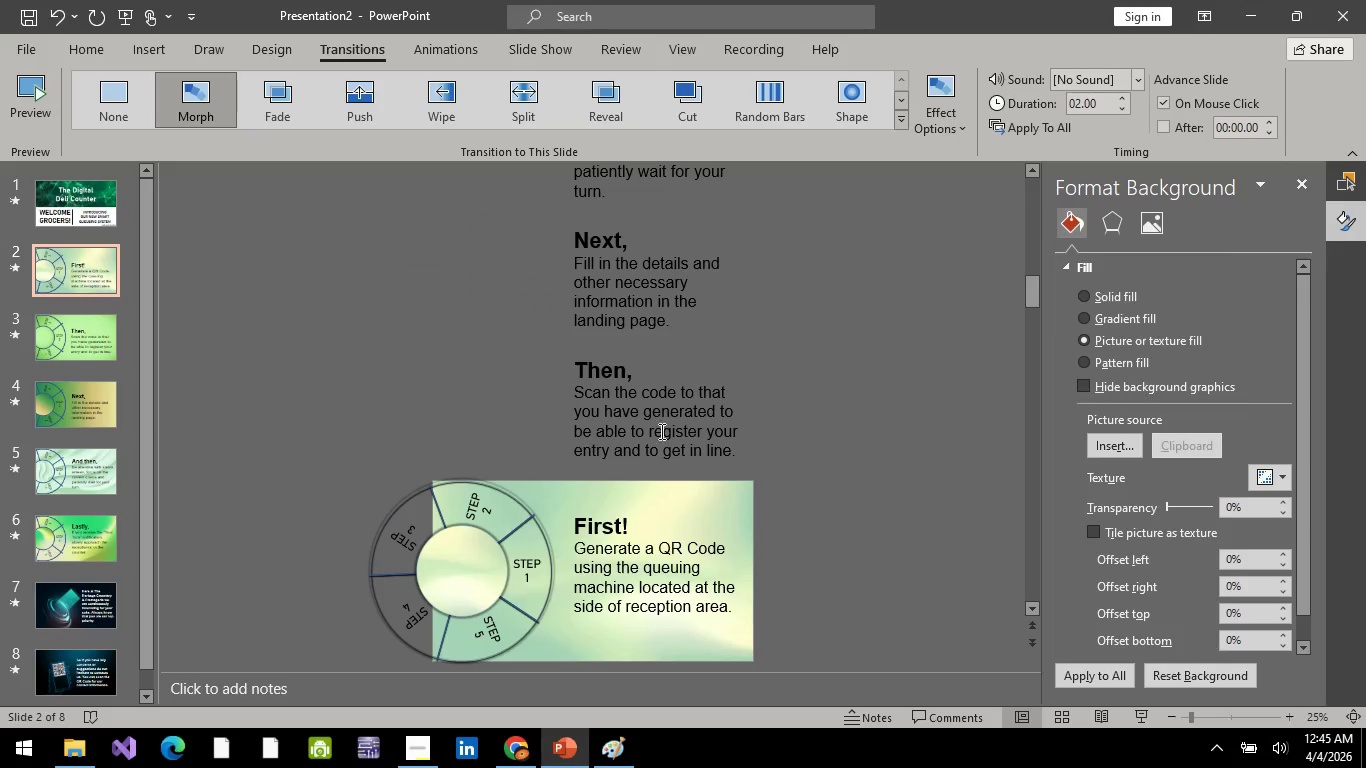 
left_click([700, 429])
 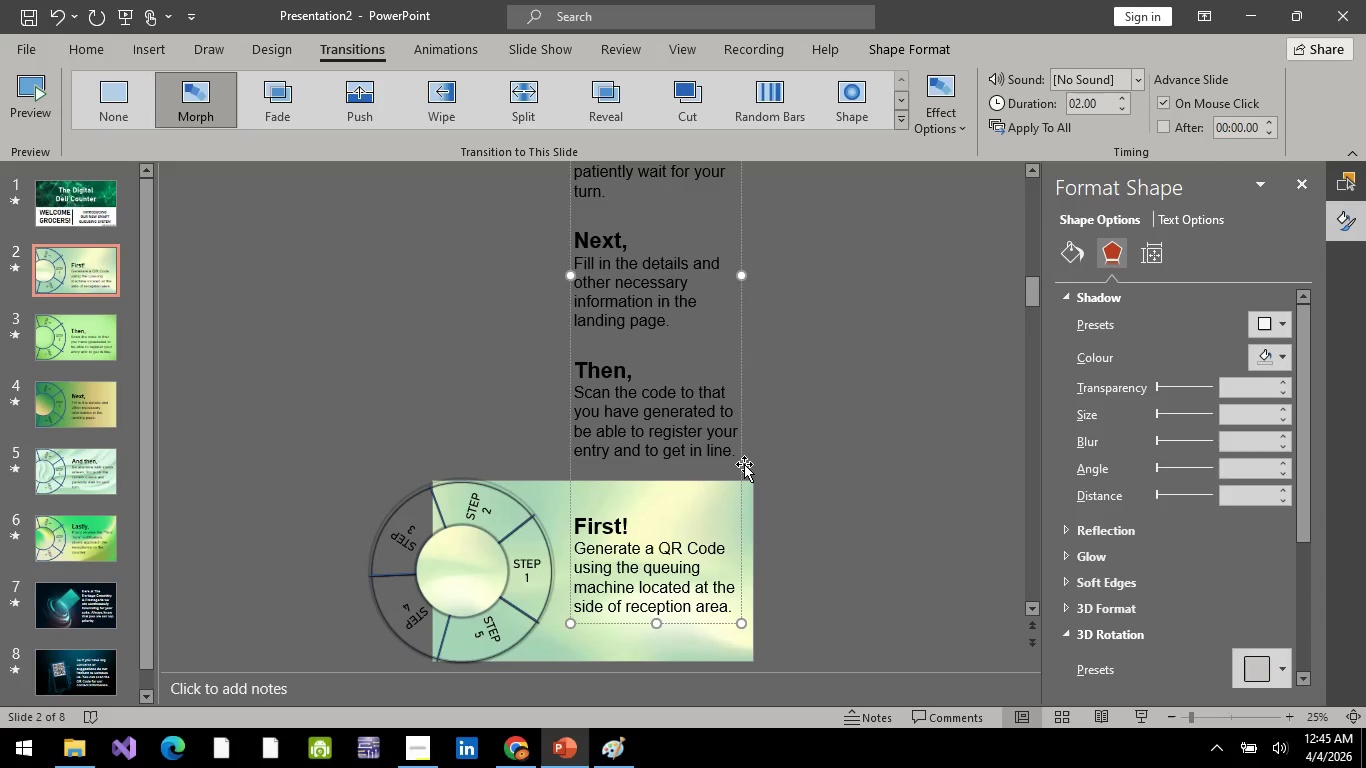 
left_click([744, 464])
 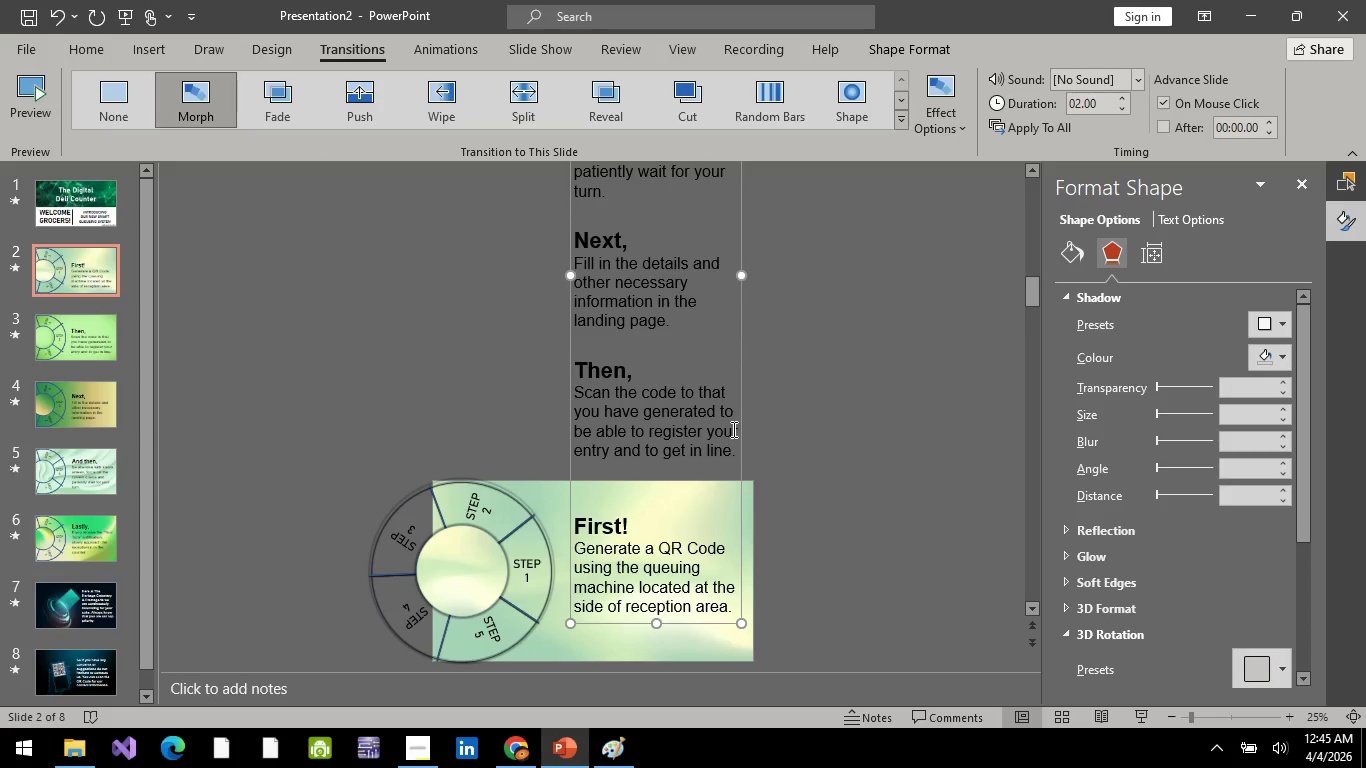 
key(ArrowRight)
 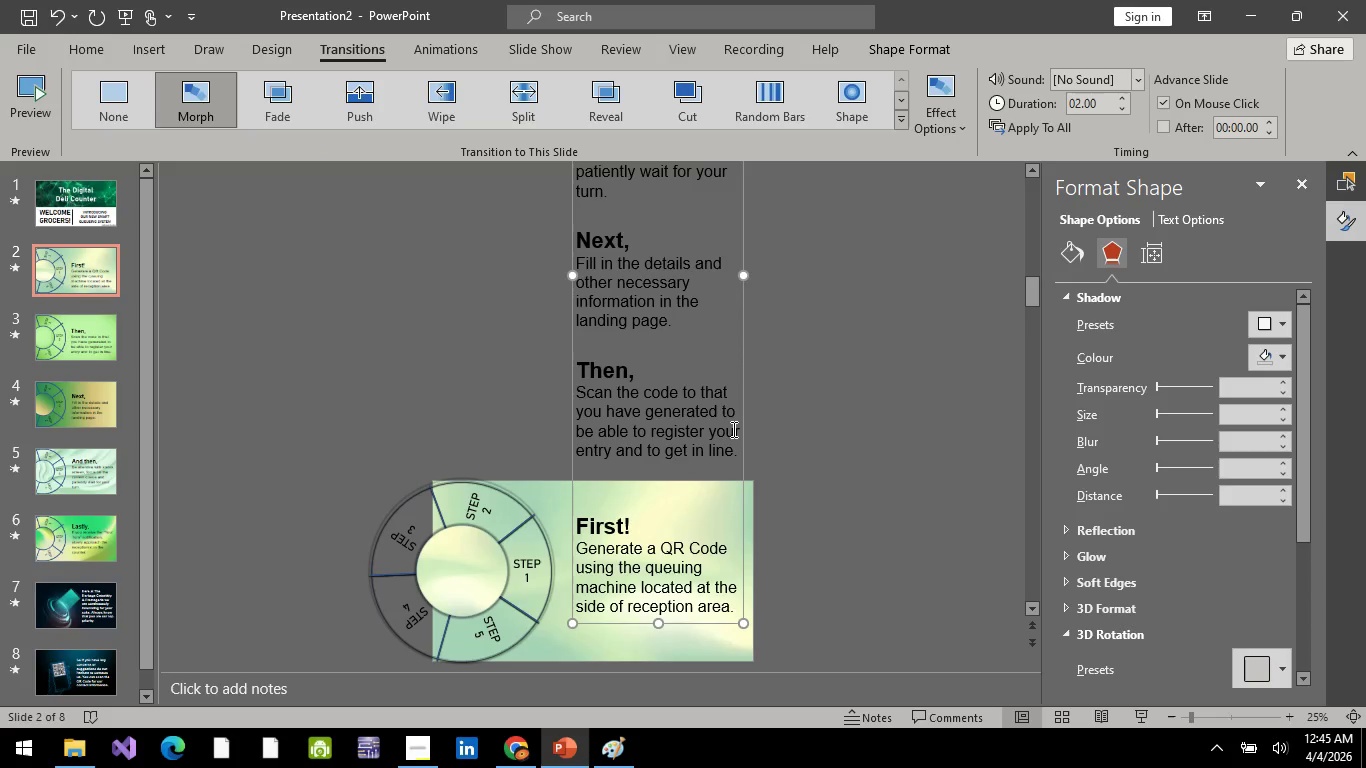 
key(ArrowRight)
 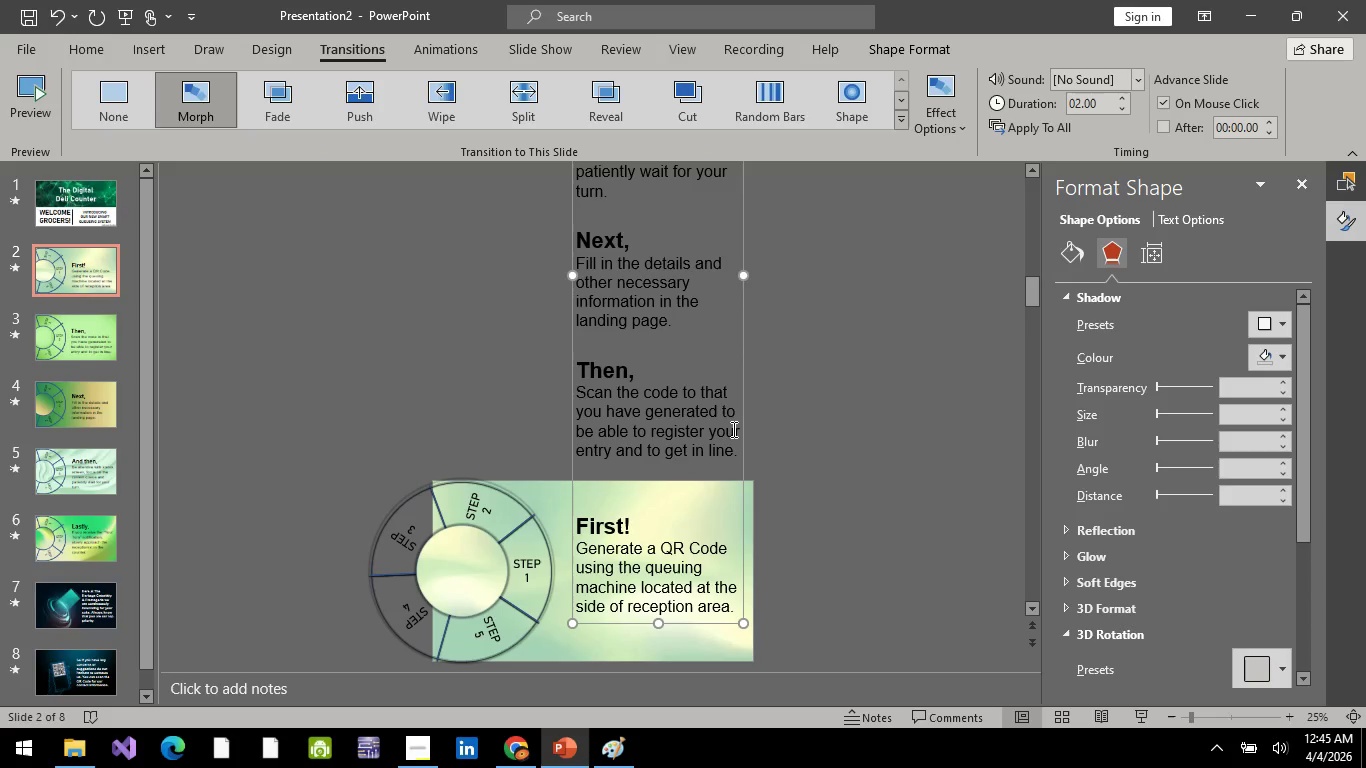 
key(ArrowRight)
 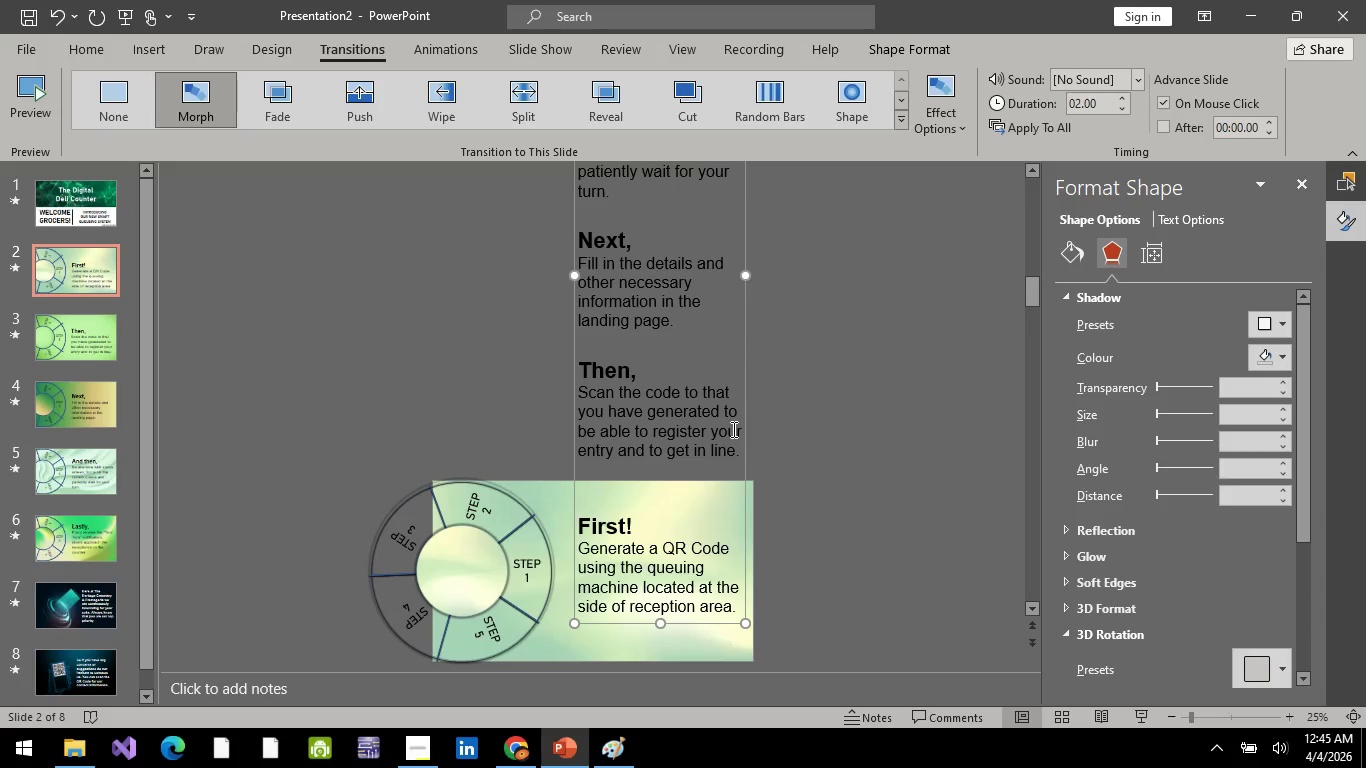 
key(ArrowRight)
 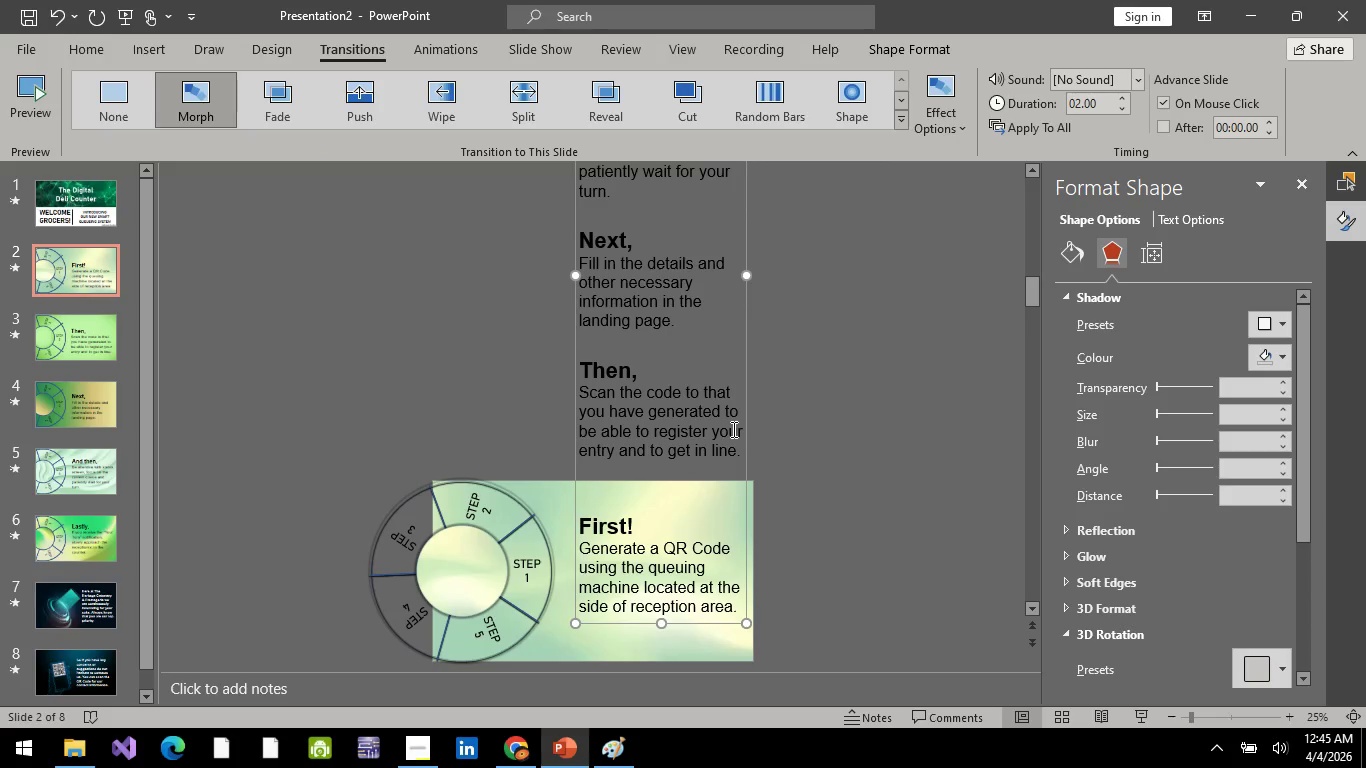 
key(ArrowRight)
 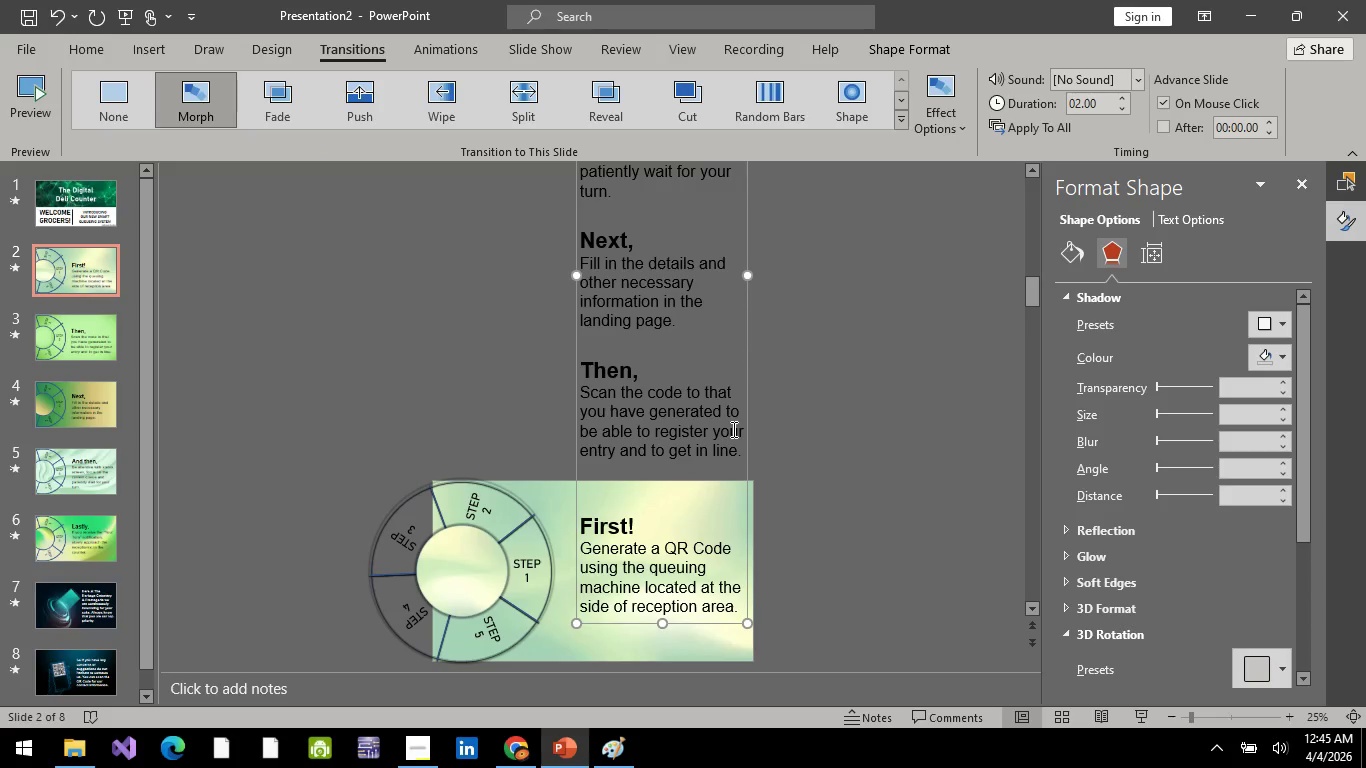 
key(ArrowRight)
 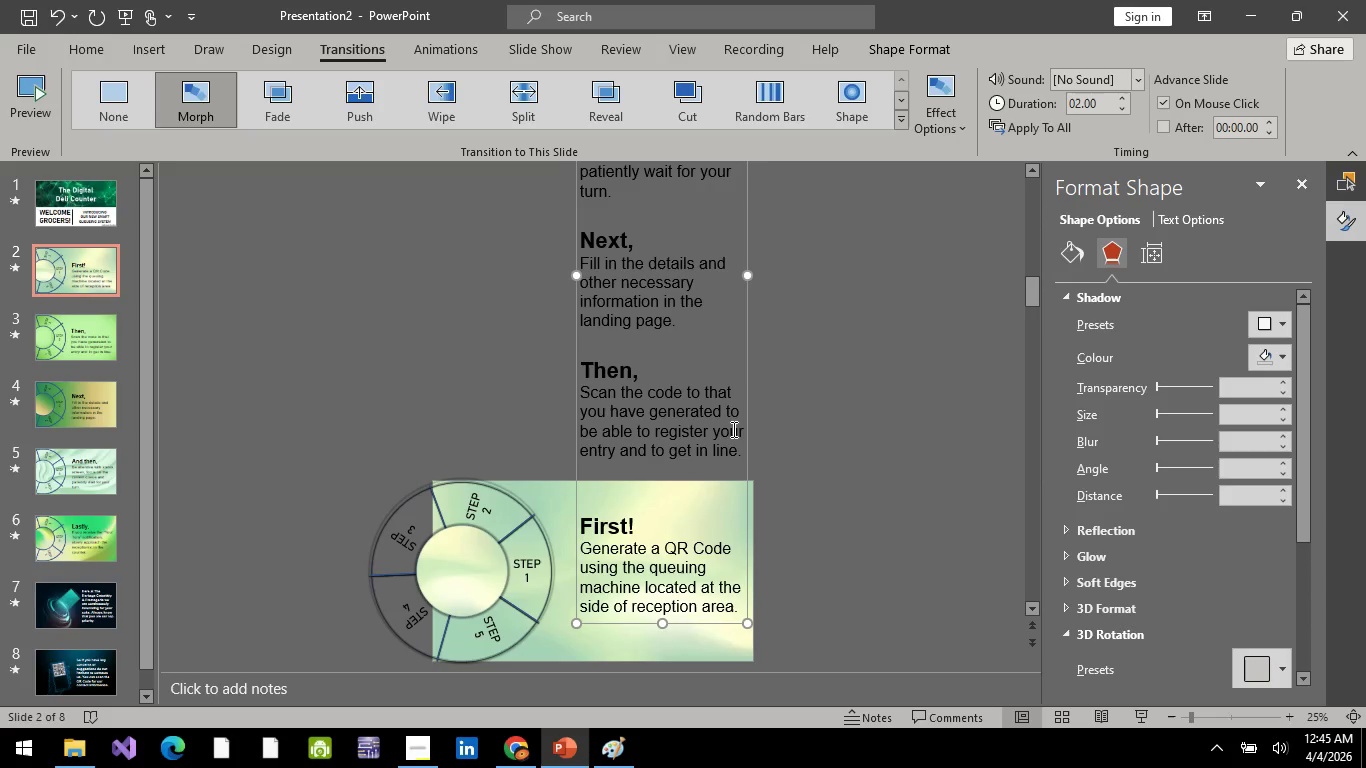 
key(ArrowRight)
 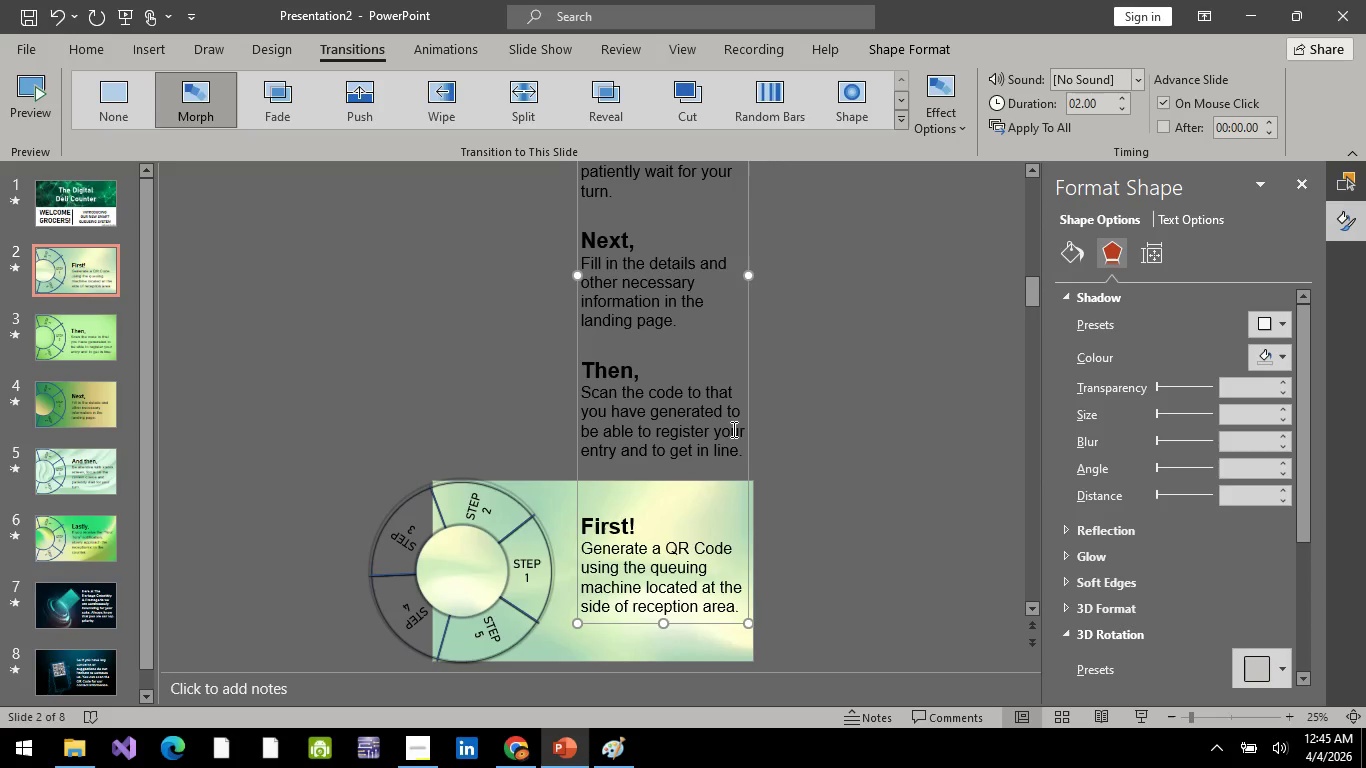 
key(ArrowRight)
 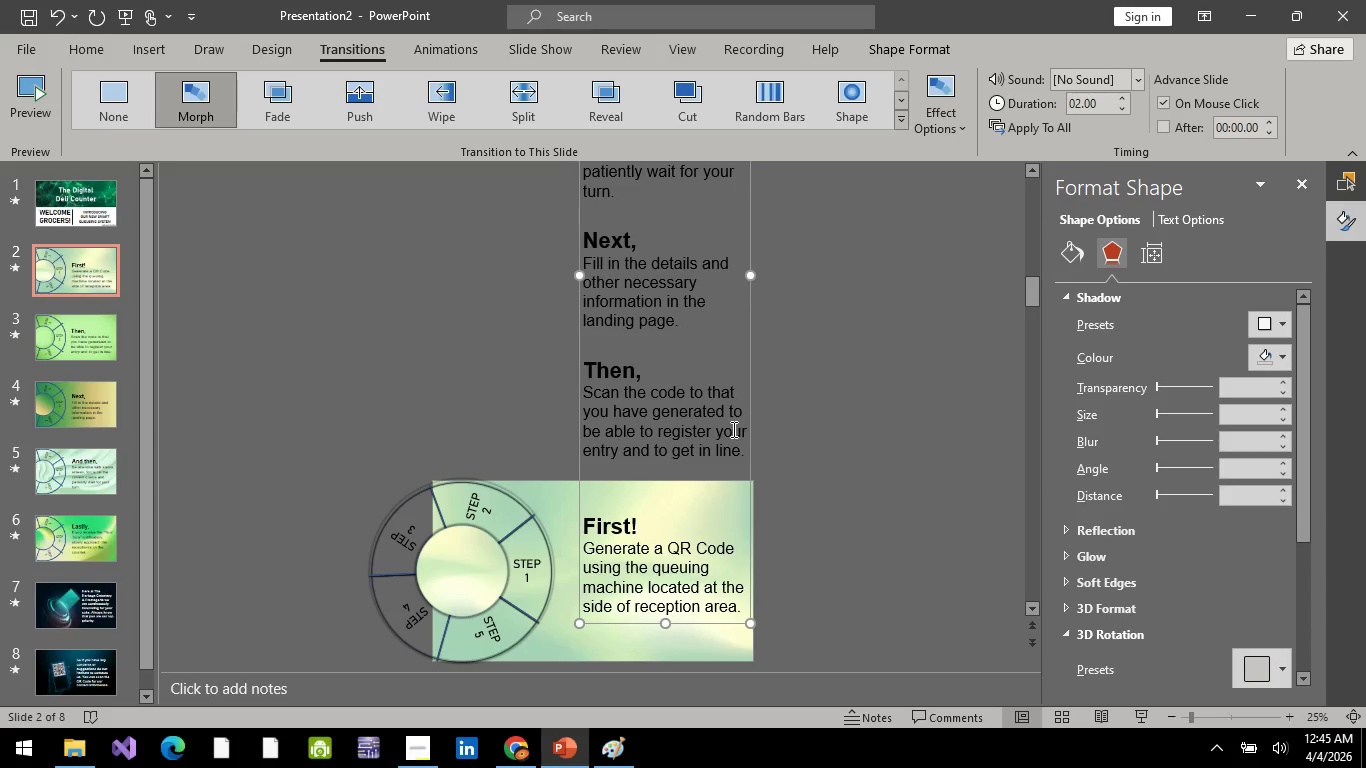 
key(ArrowRight)
 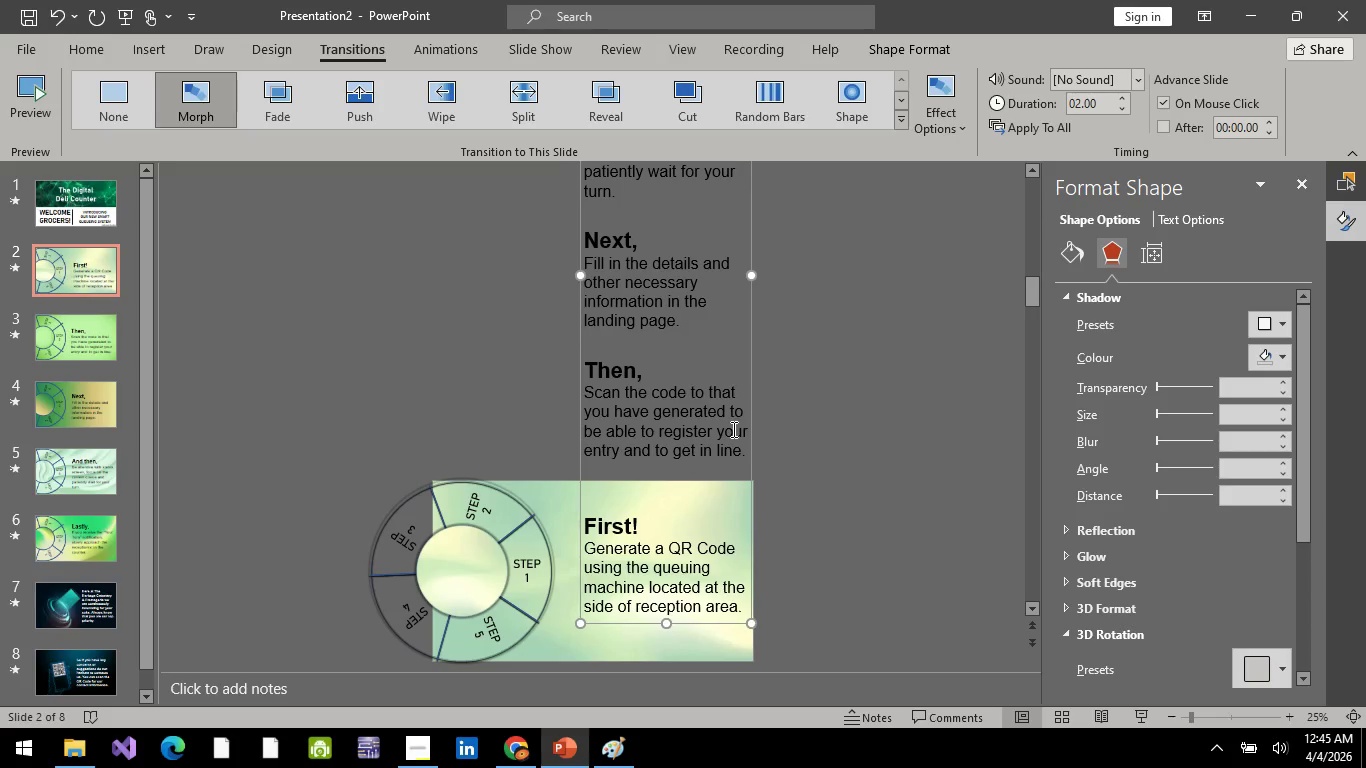 
key(ArrowRight)
 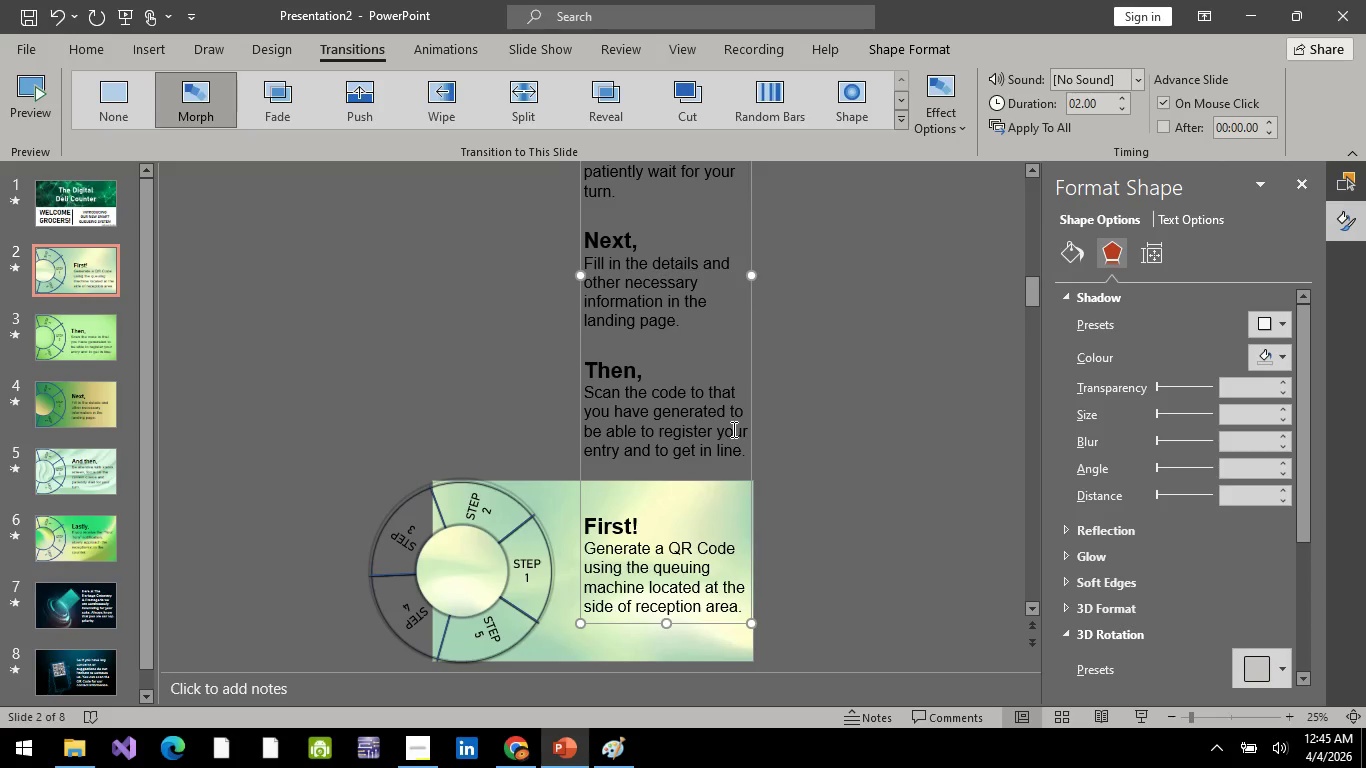 
key(ArrowRight)
 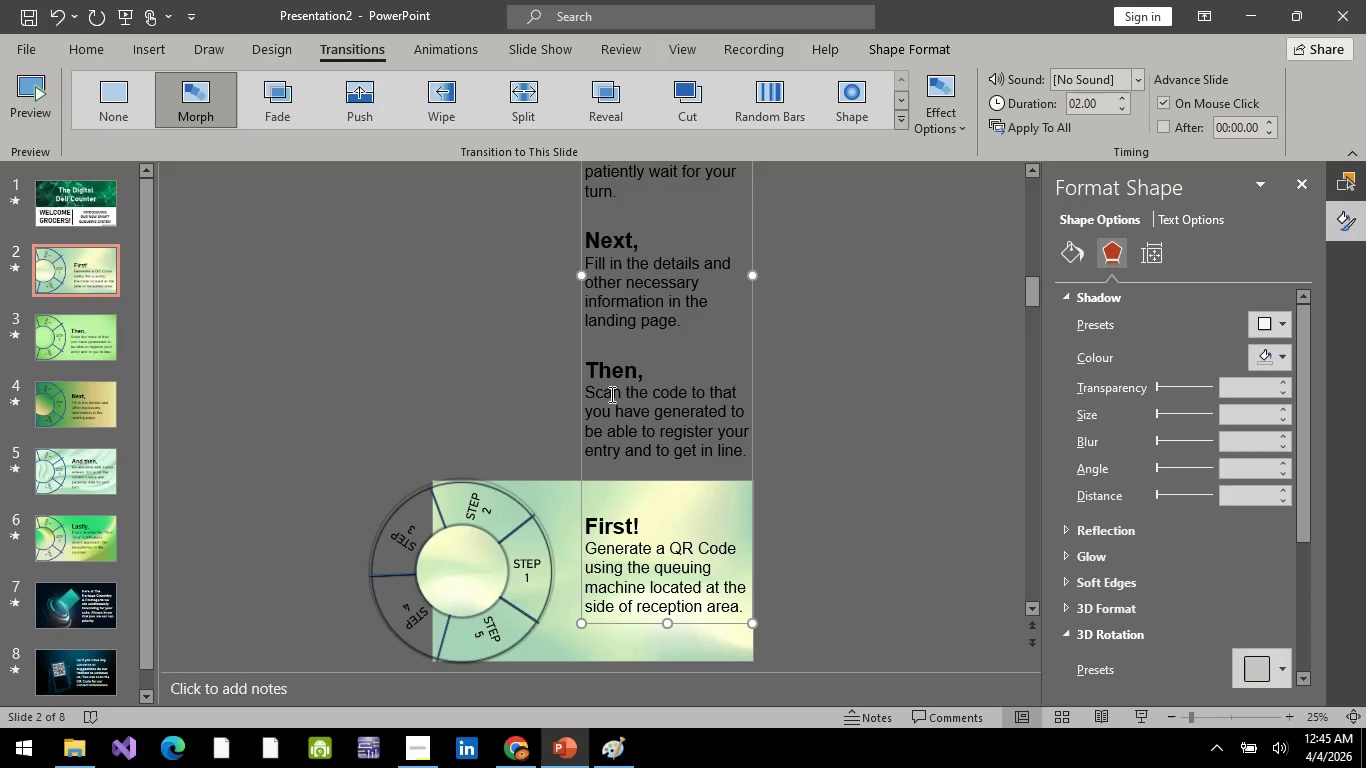 
left_click([80, 330])
 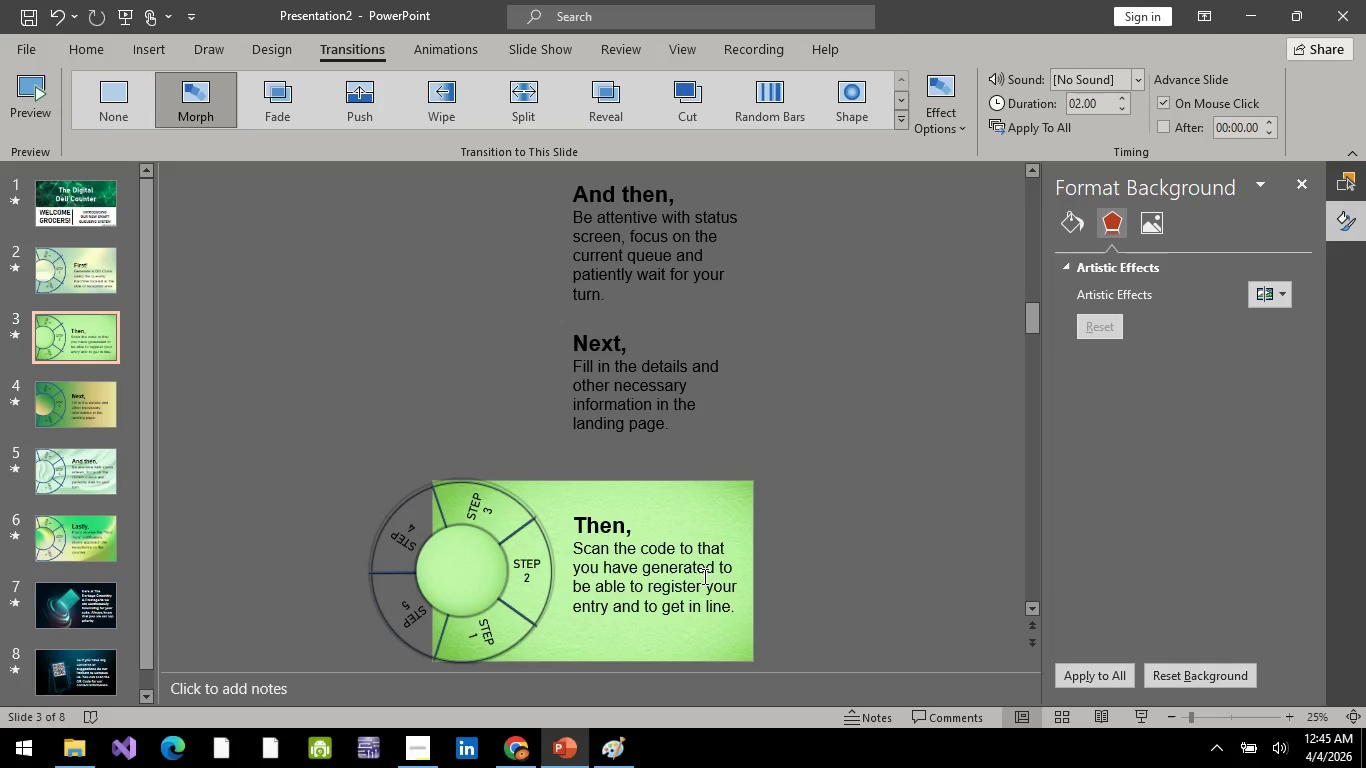 
left_click_drag(start_coordinate=[703, 576], to_coordinate=[700, 571])
 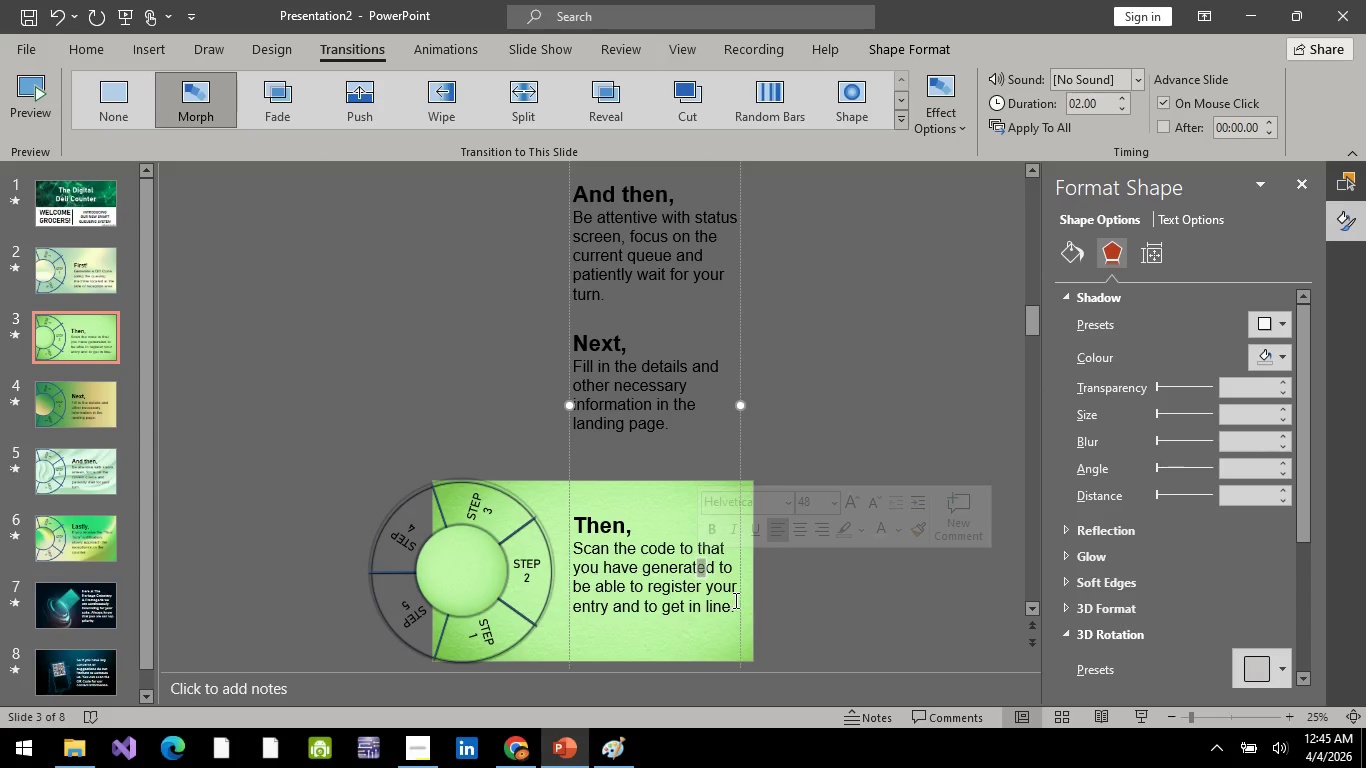 
left_click([738, 599])
 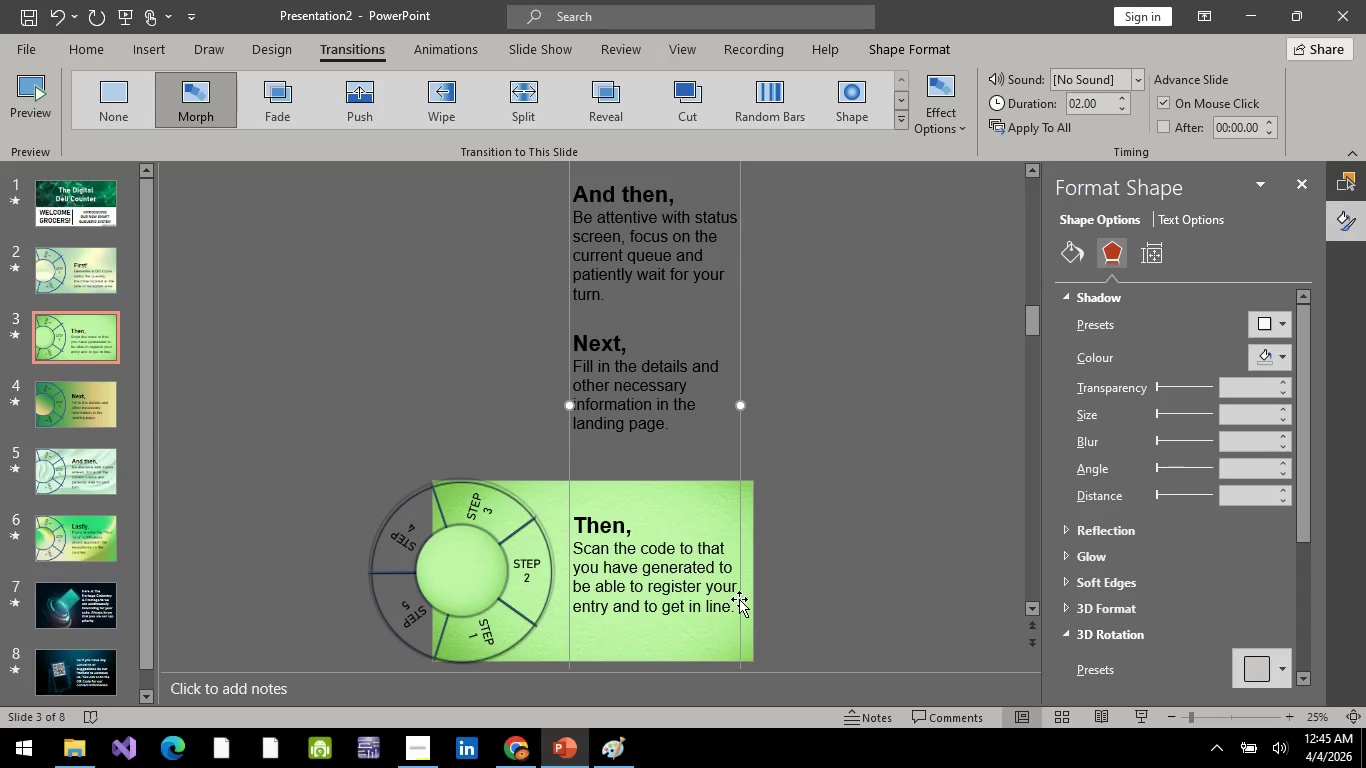 
key(ArrowRight)
 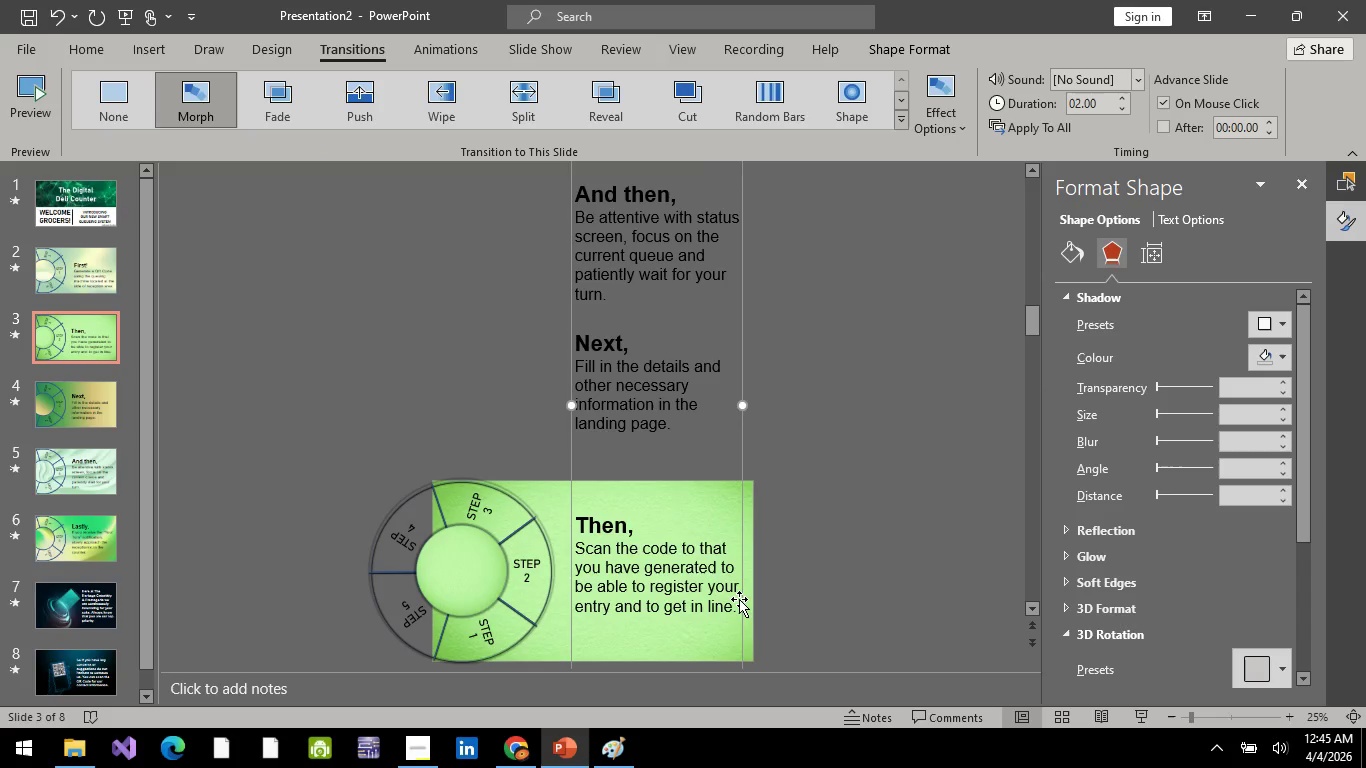 
key(ArrowRight)
 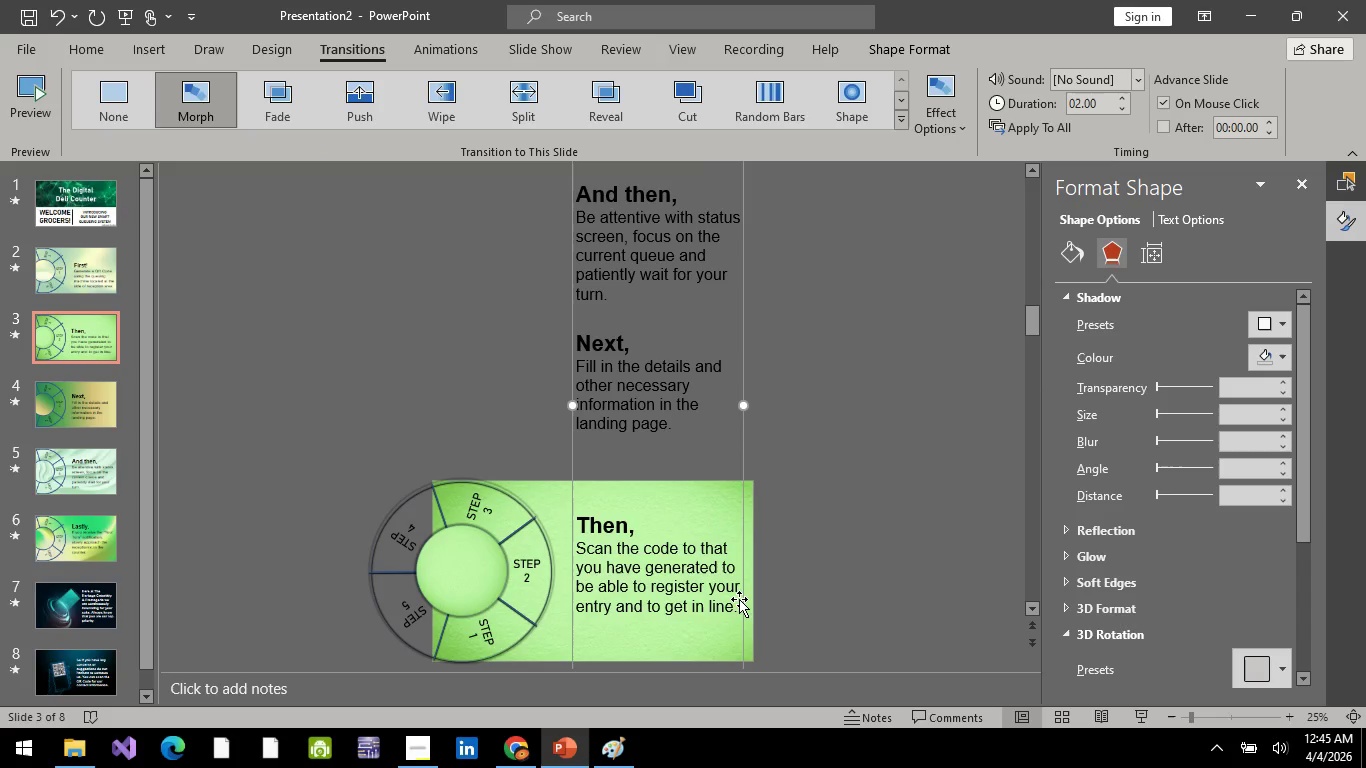 
key(ArrowRight)
 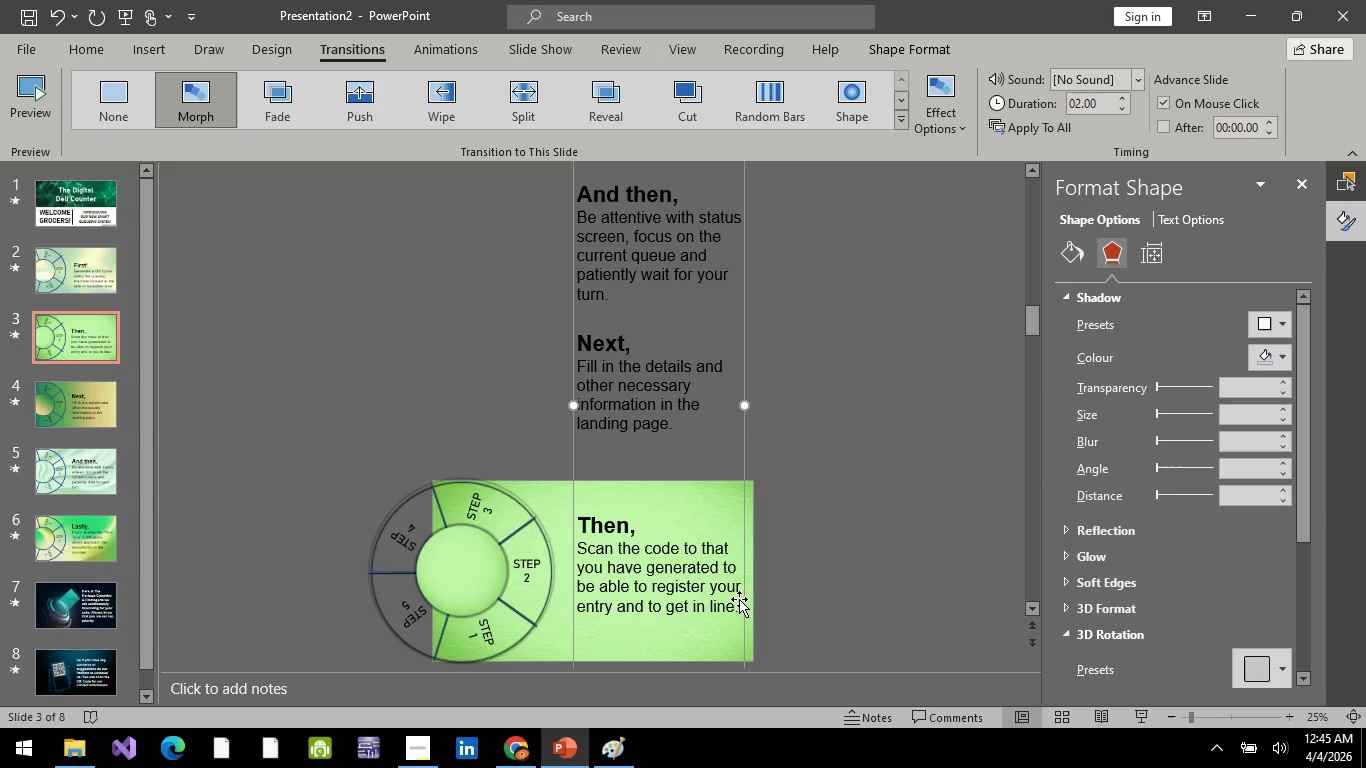 
key(ArrowRight)
 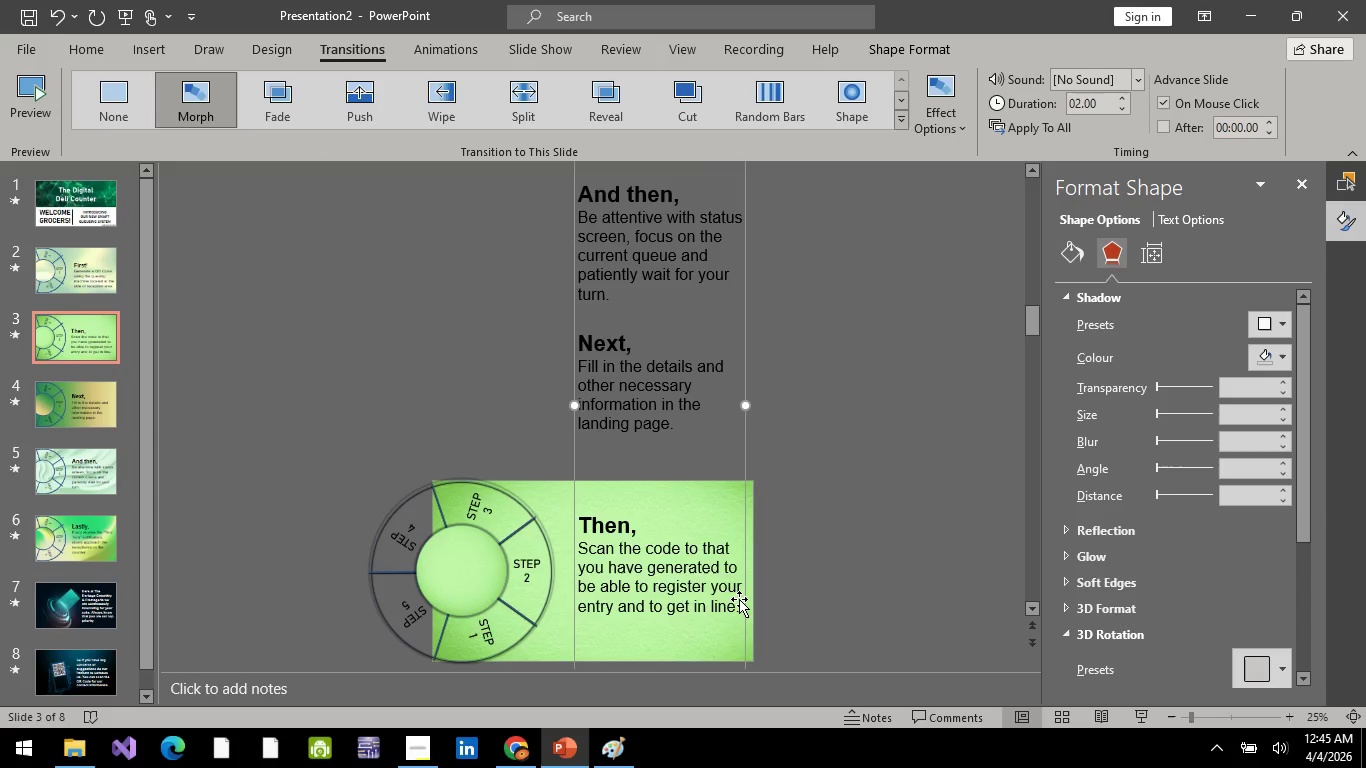 
key(ArrowRight)
 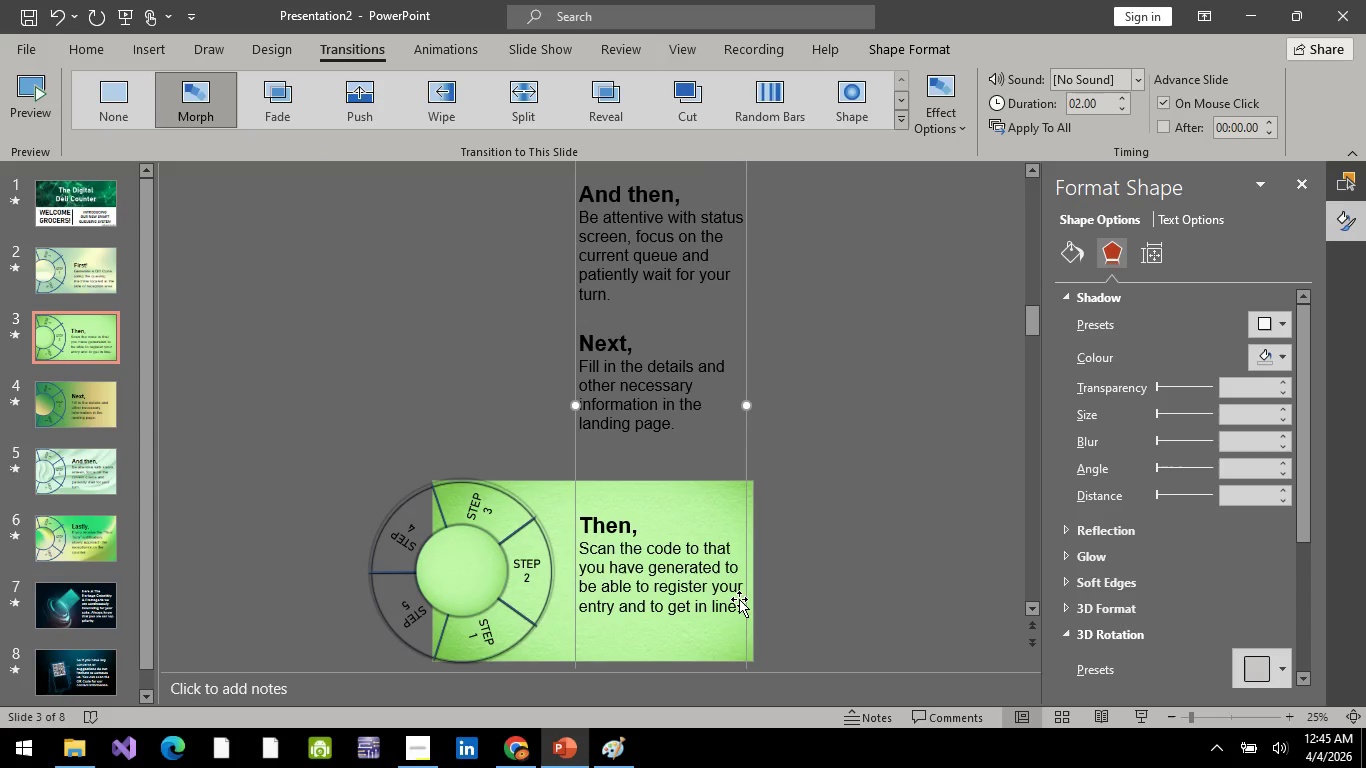 
key(ArrowRight)
 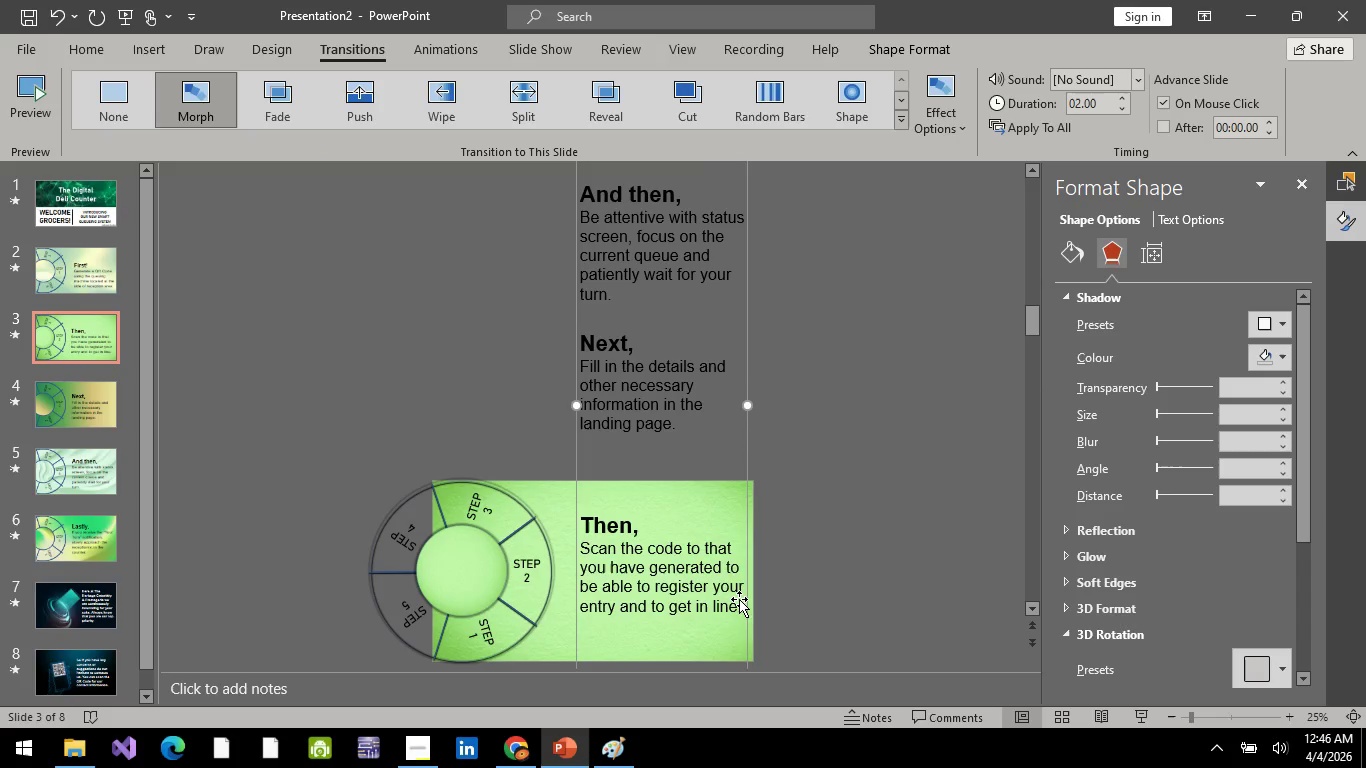 
key(ArrowRight)
 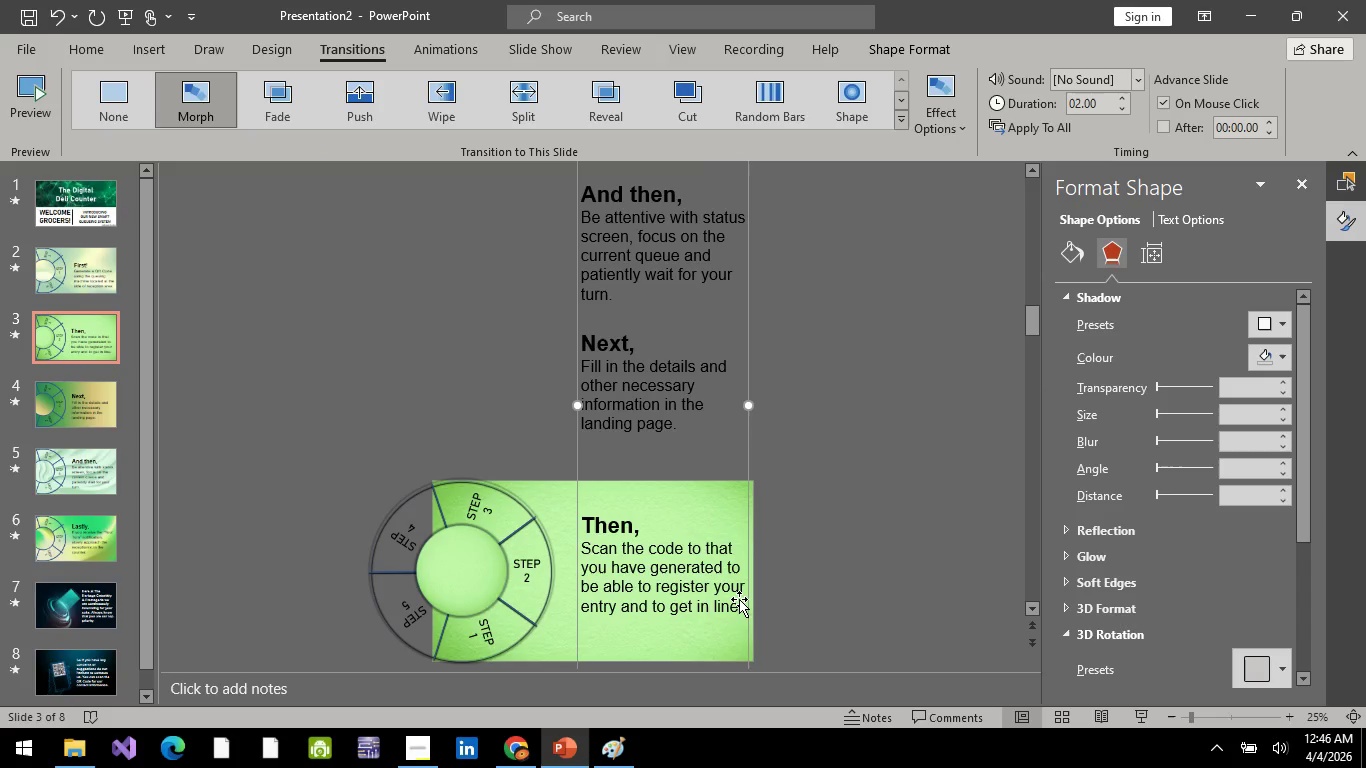 
key(ArrowRight)
 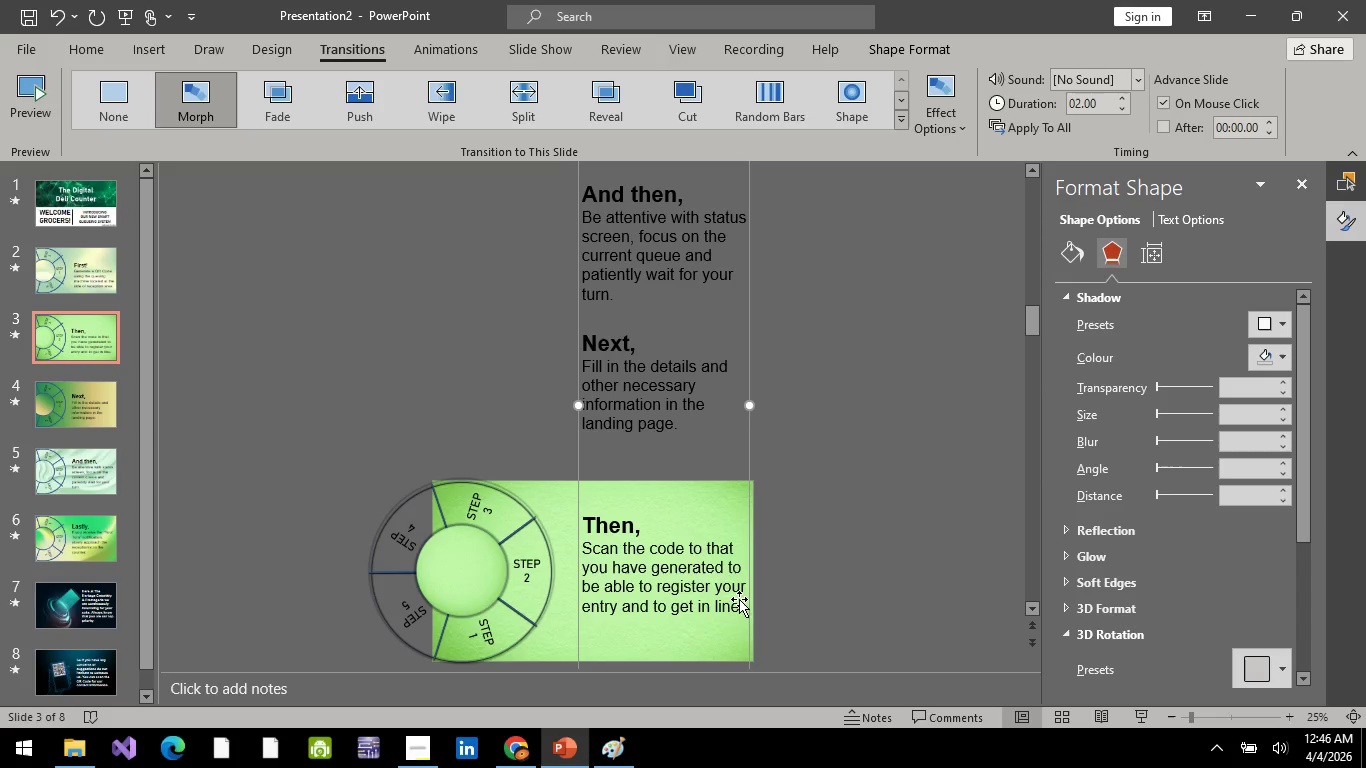 
key(ArrowRight)
 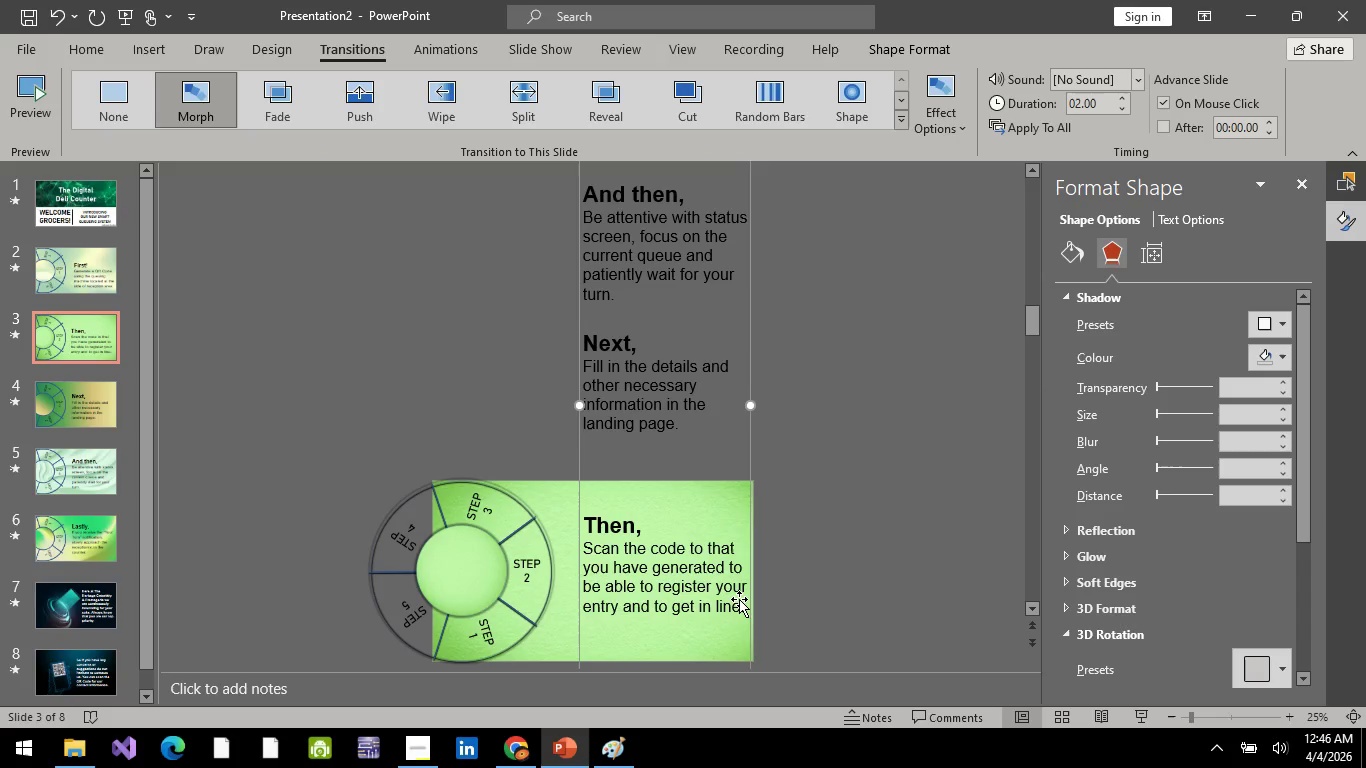 
key(ArrowRight)
 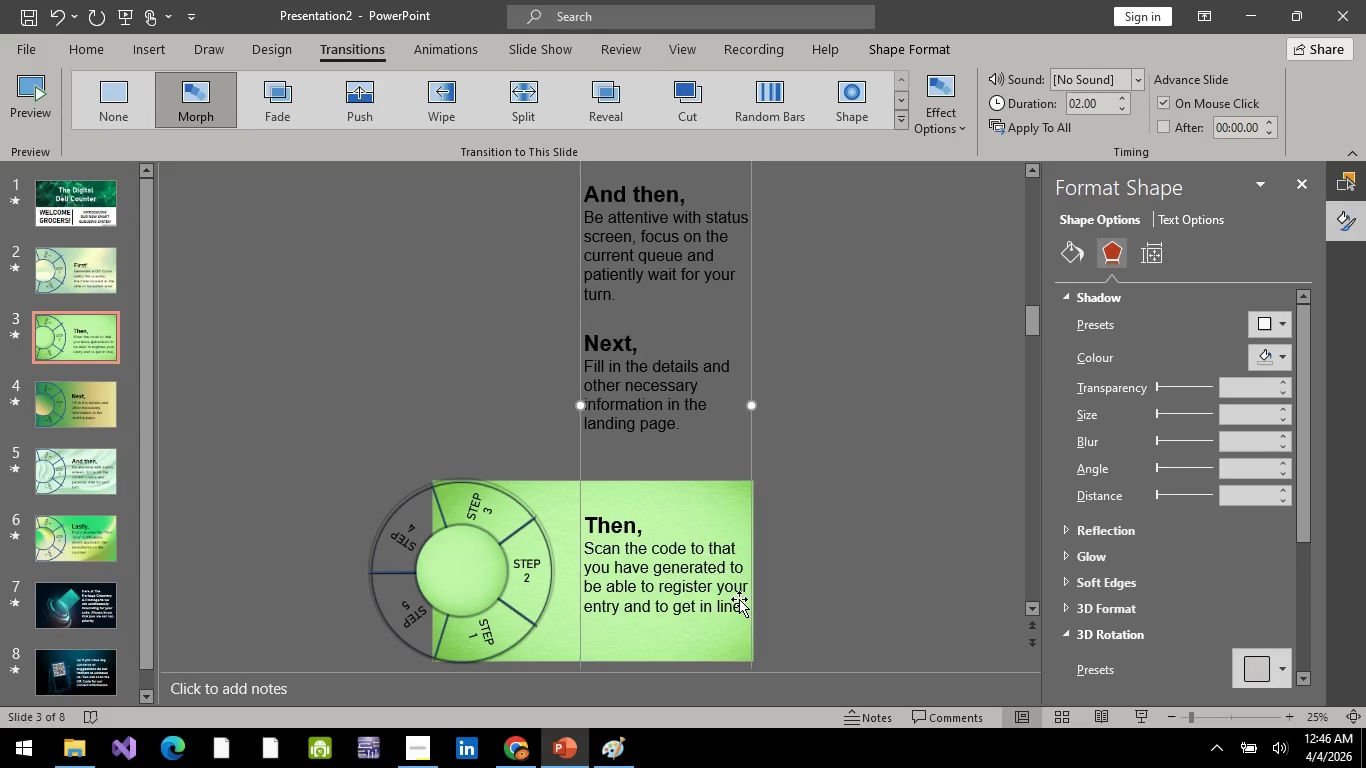 
key(ArrowRight)
 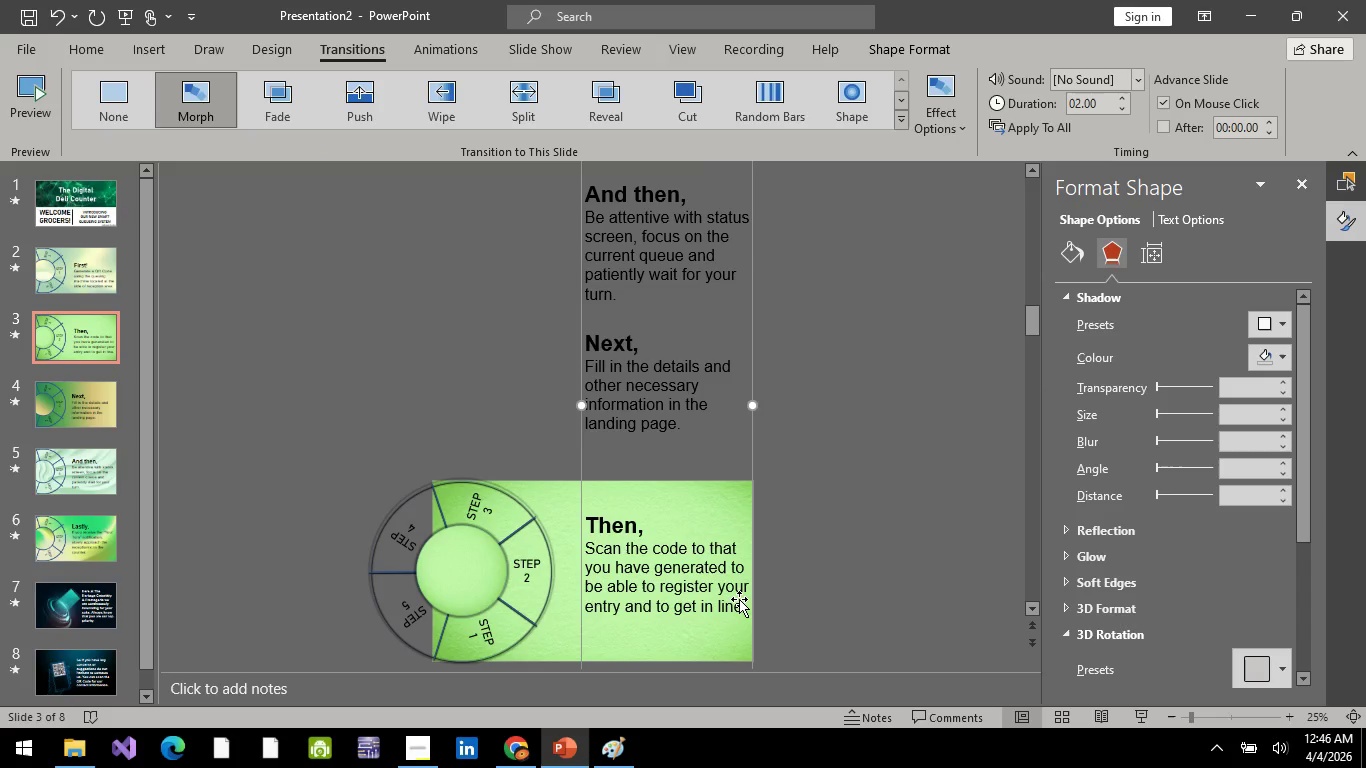 
key(ArrowRight)
 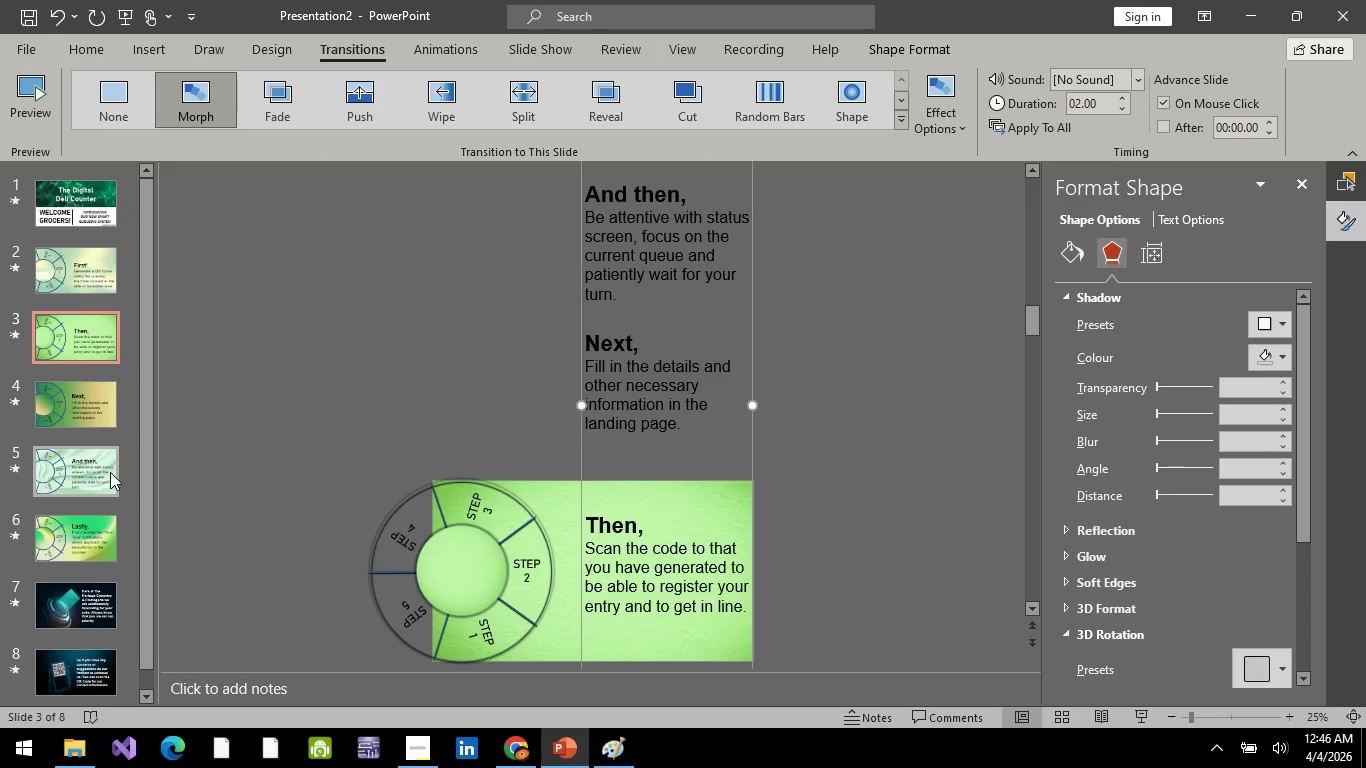 
left_click([78, 416])
 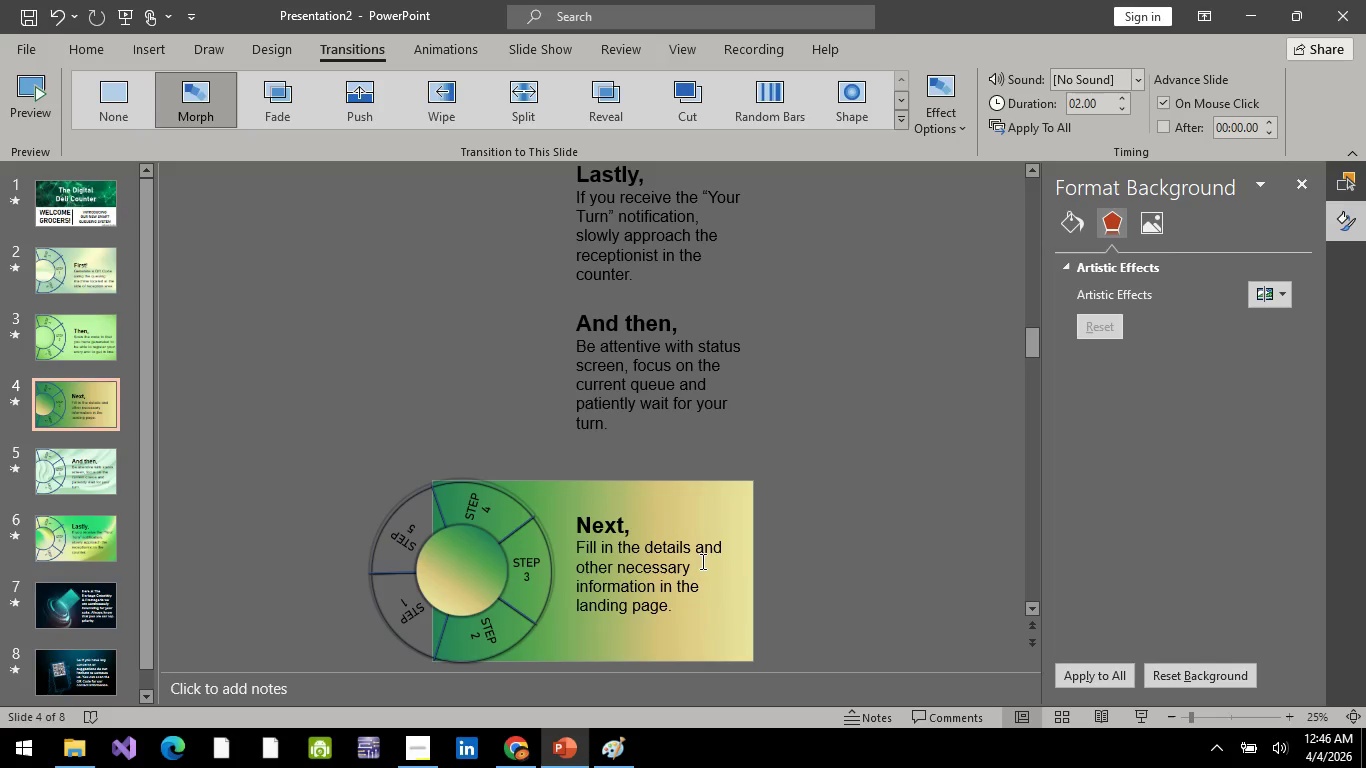 
left_click([701, 561])
 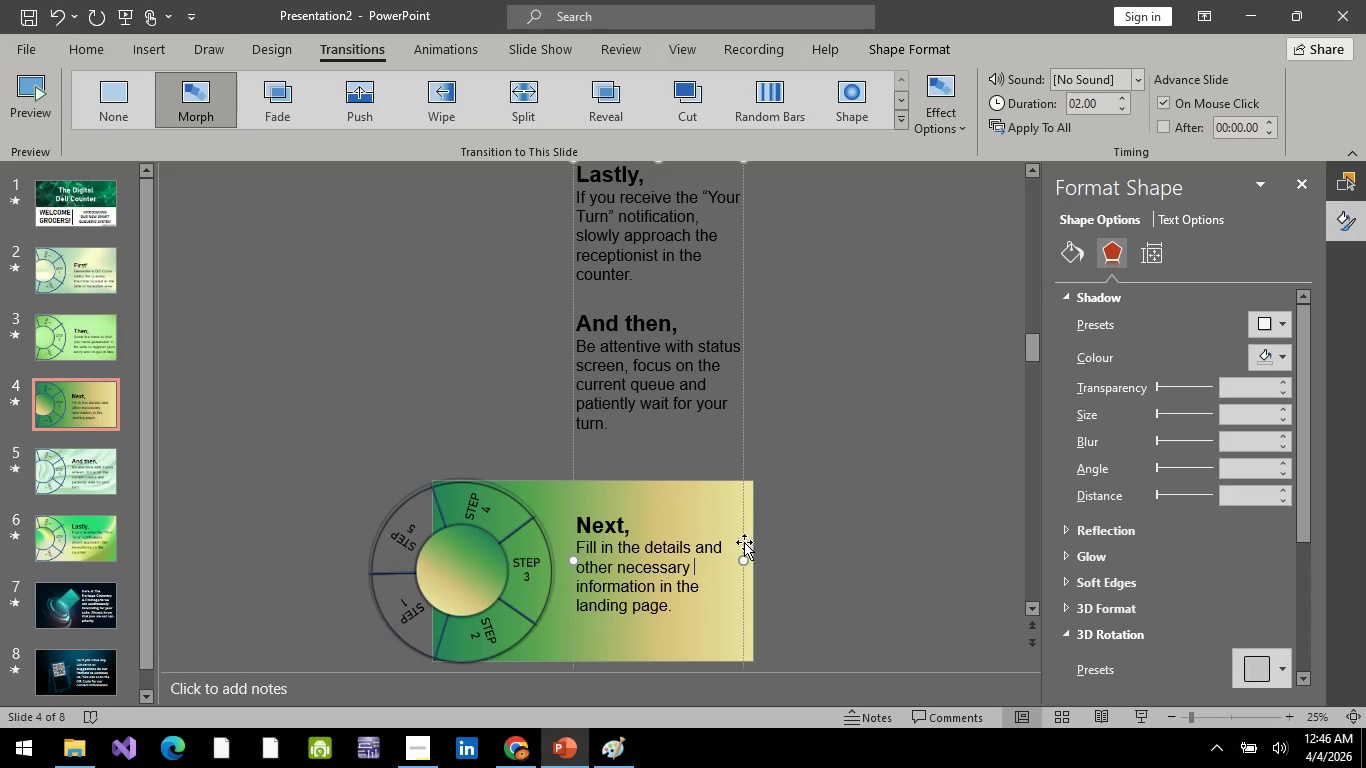 
left_click([742, 542])
 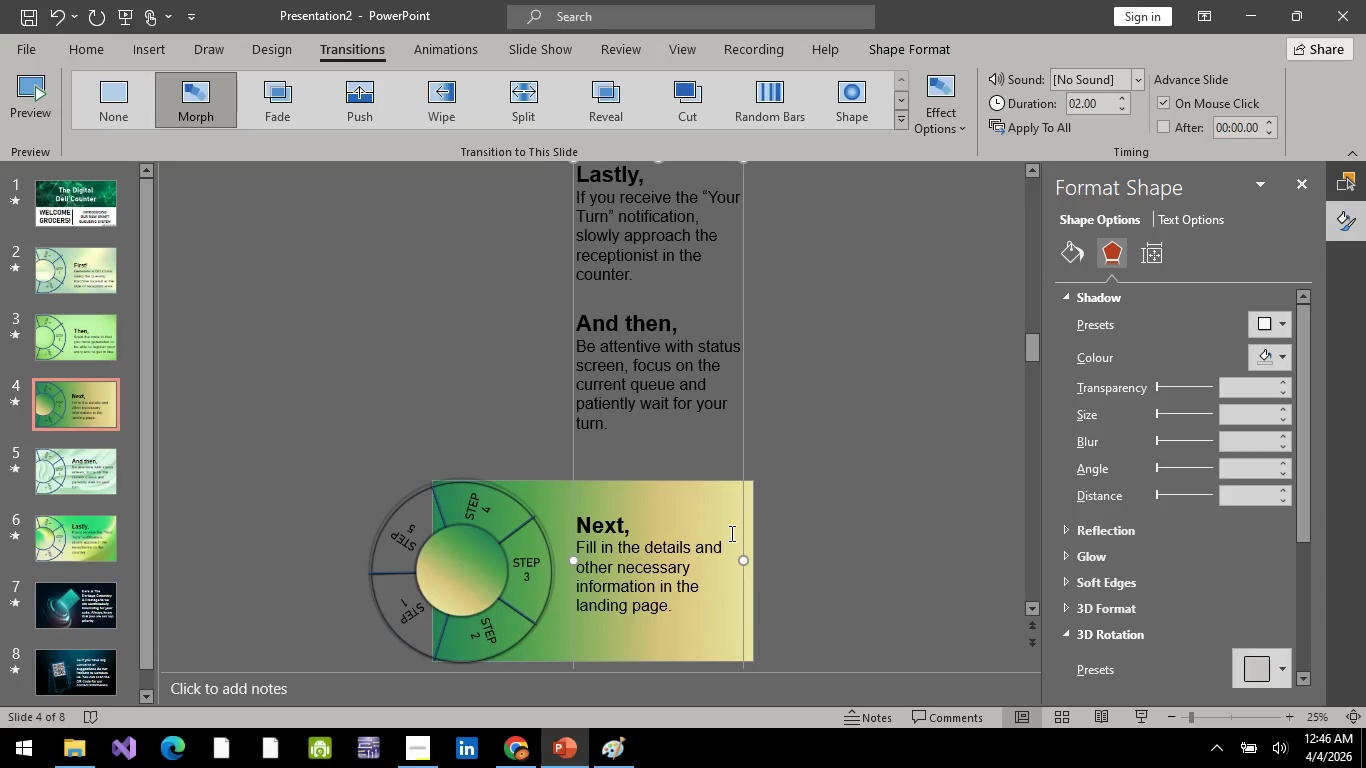 
key(ArrowRight)
 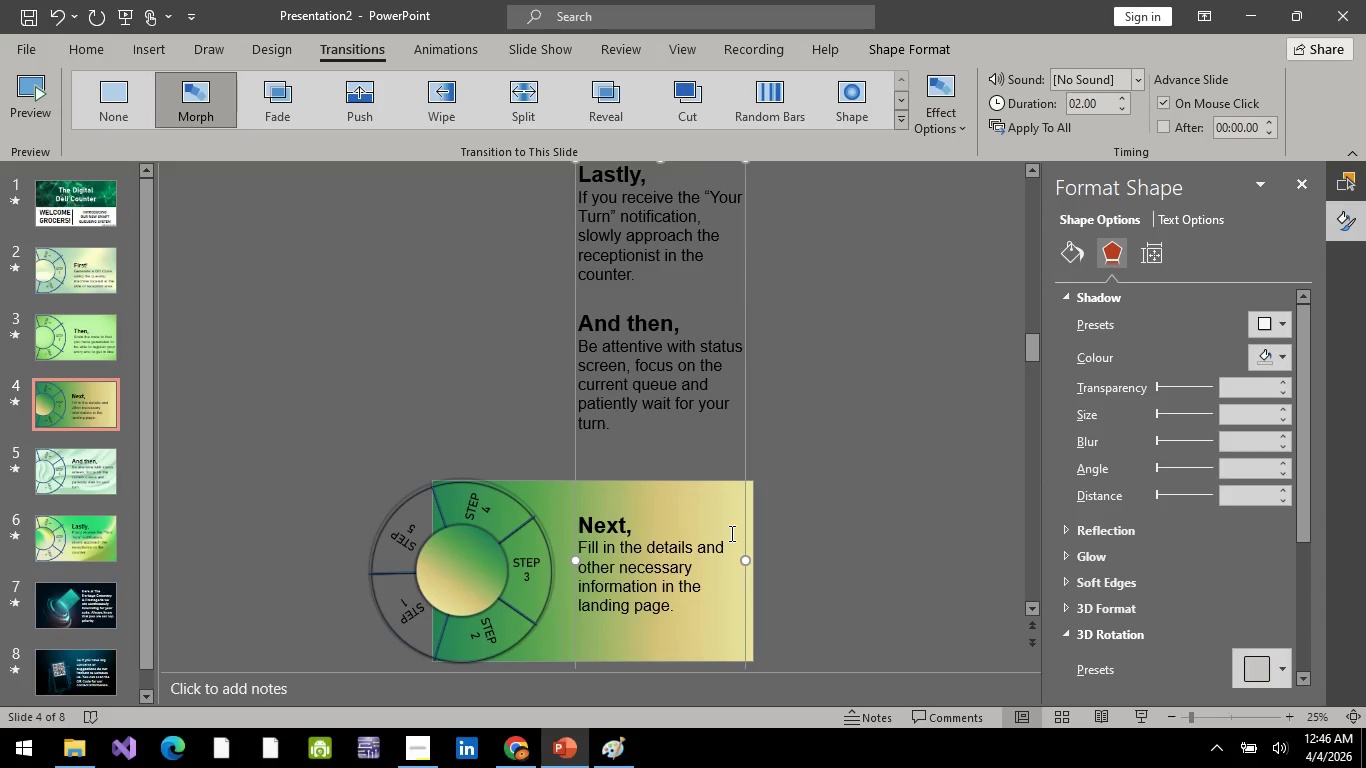 
key(ArrowRight)
 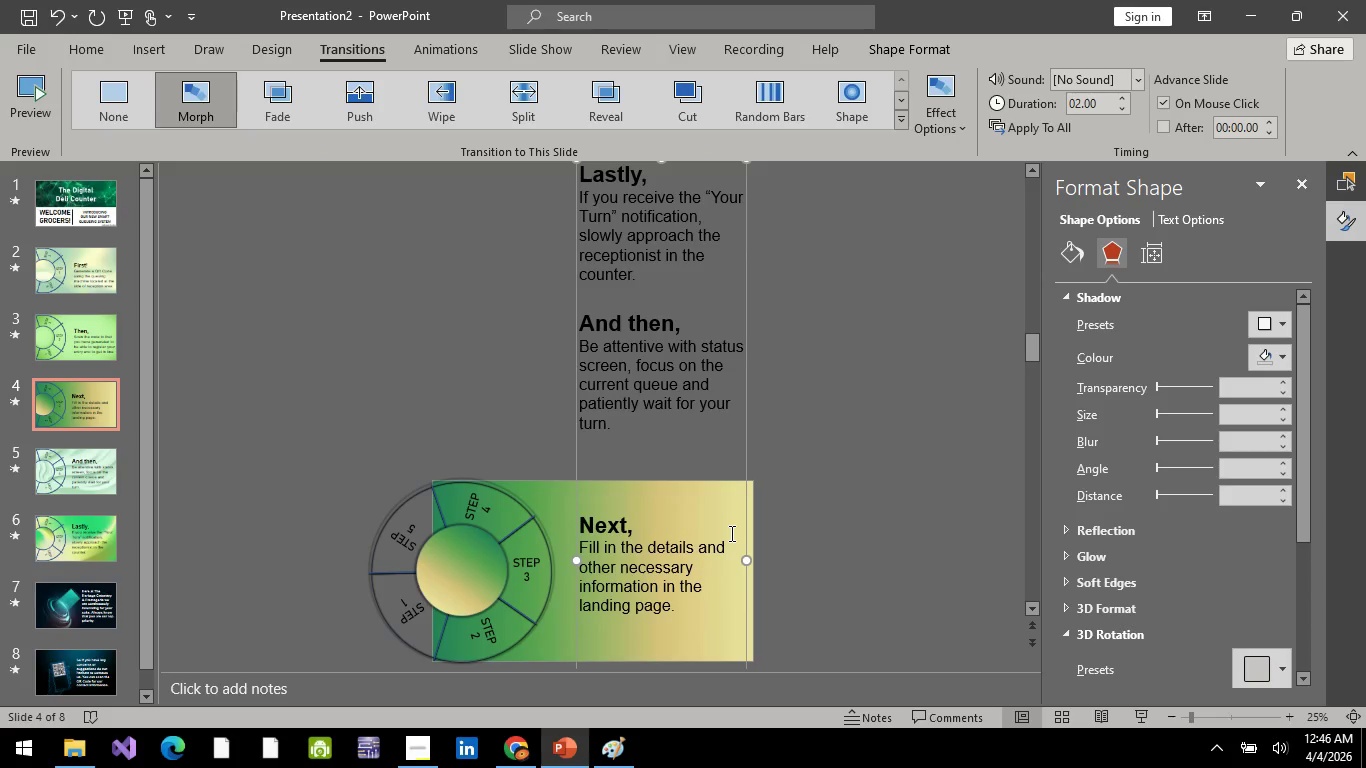 
key(ArrowRight)
 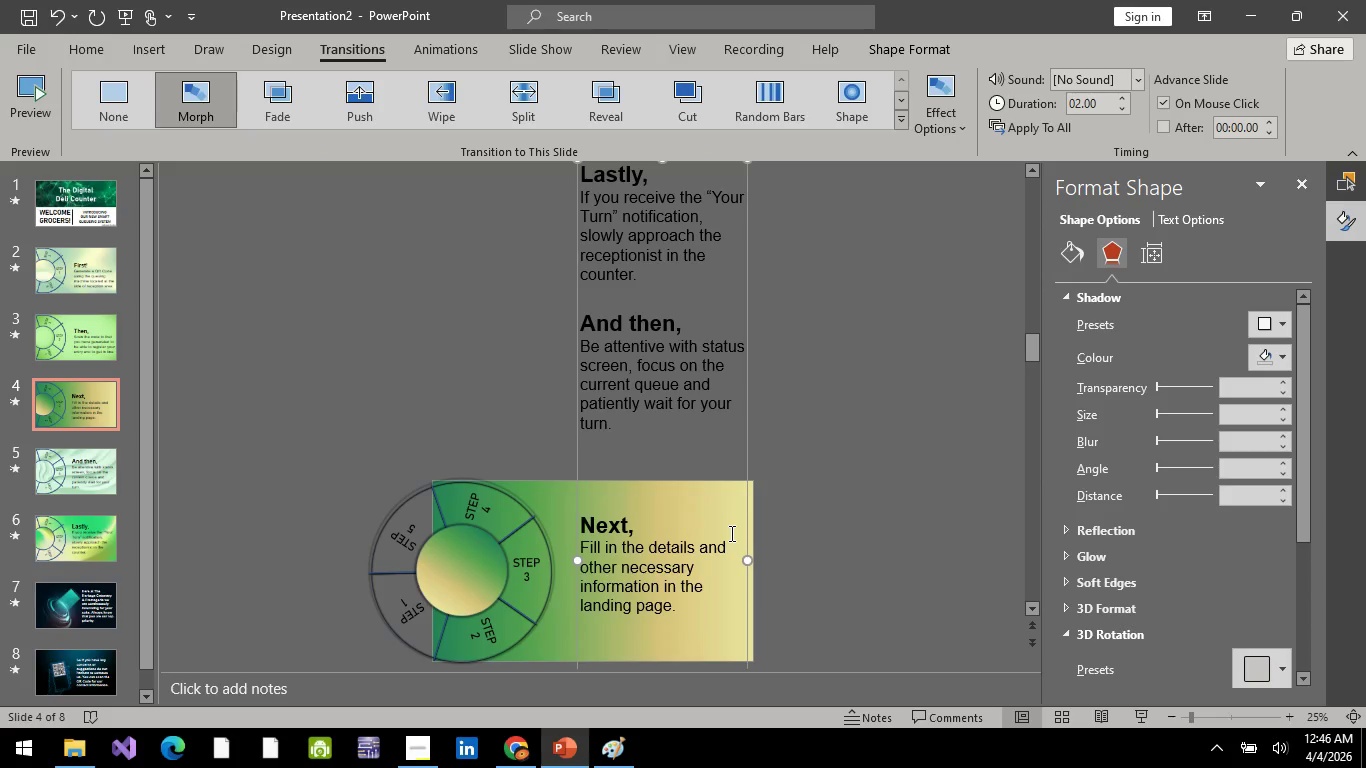 
key(ArrowRight)
 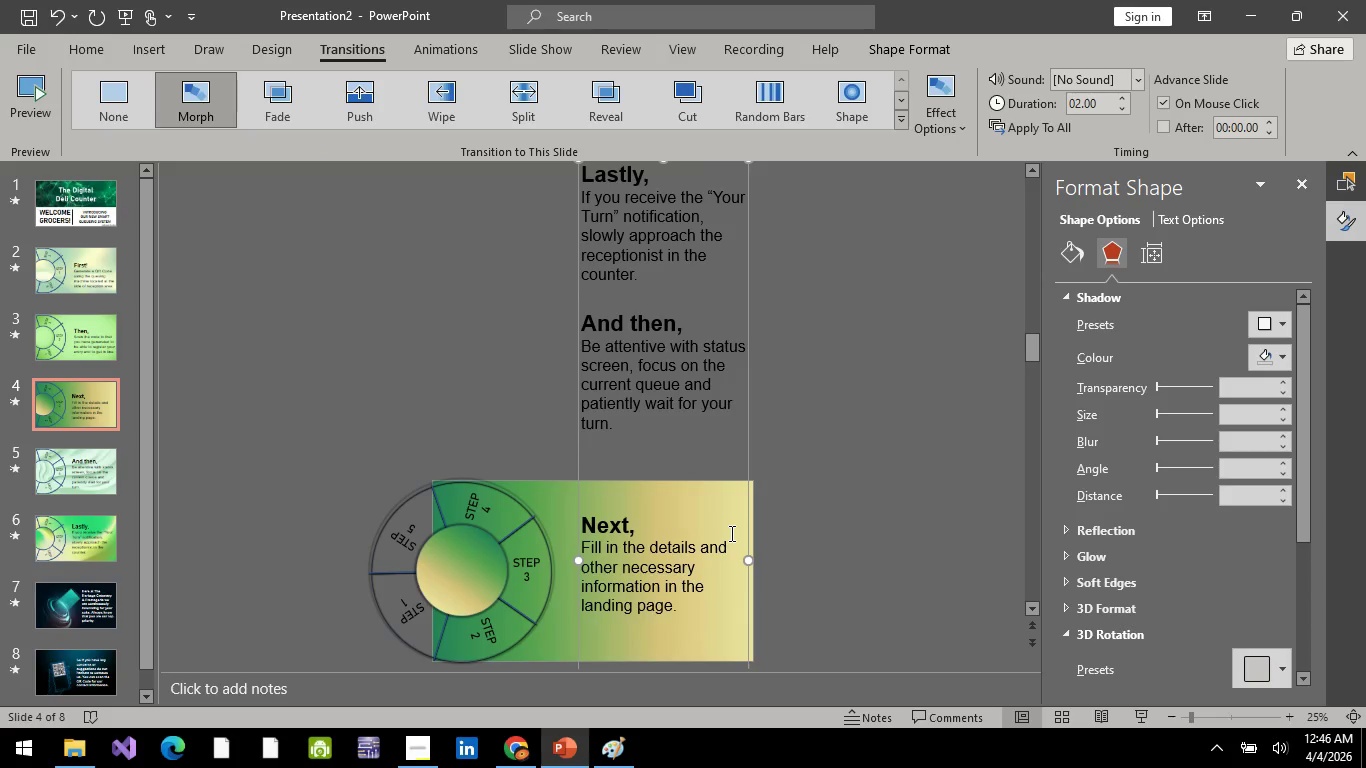 
key(ArrowRight)
 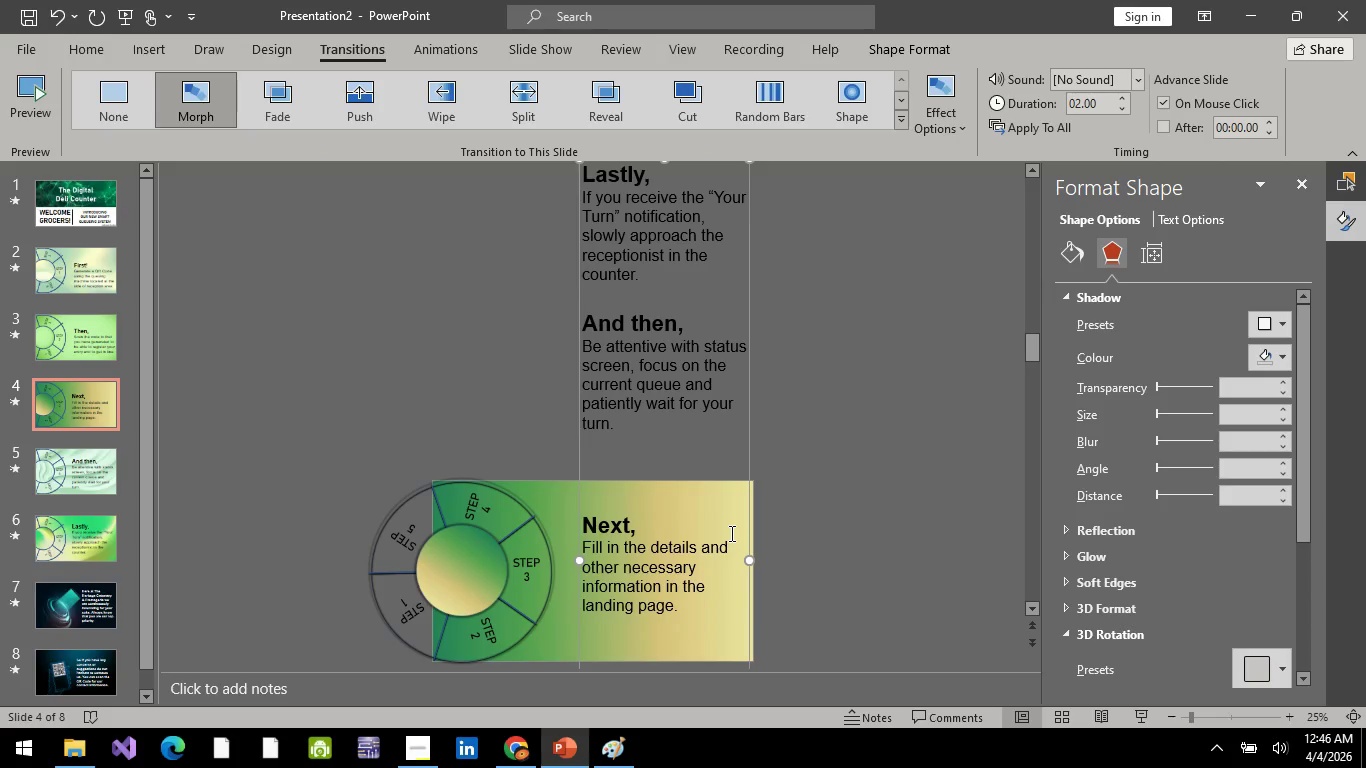 
key(ArrowRight)
 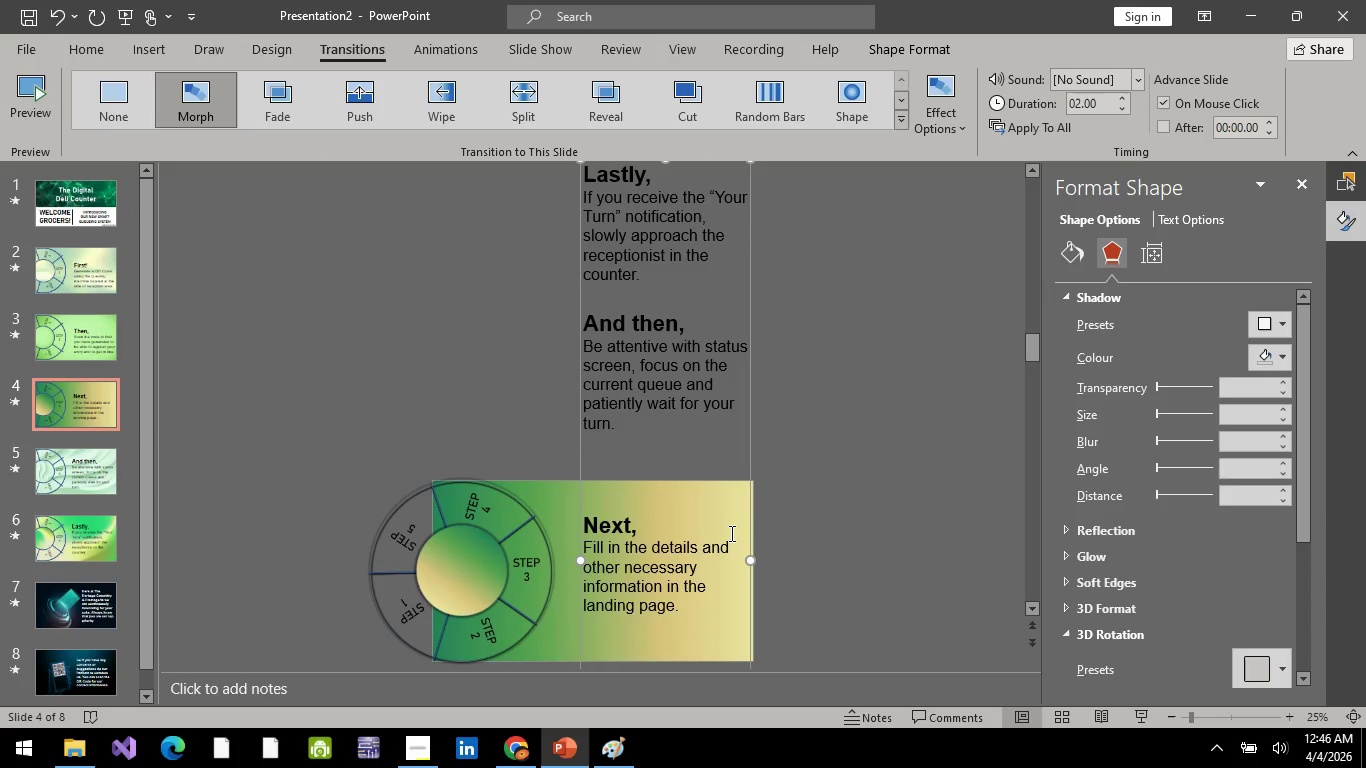 
key(ArrowRight)
 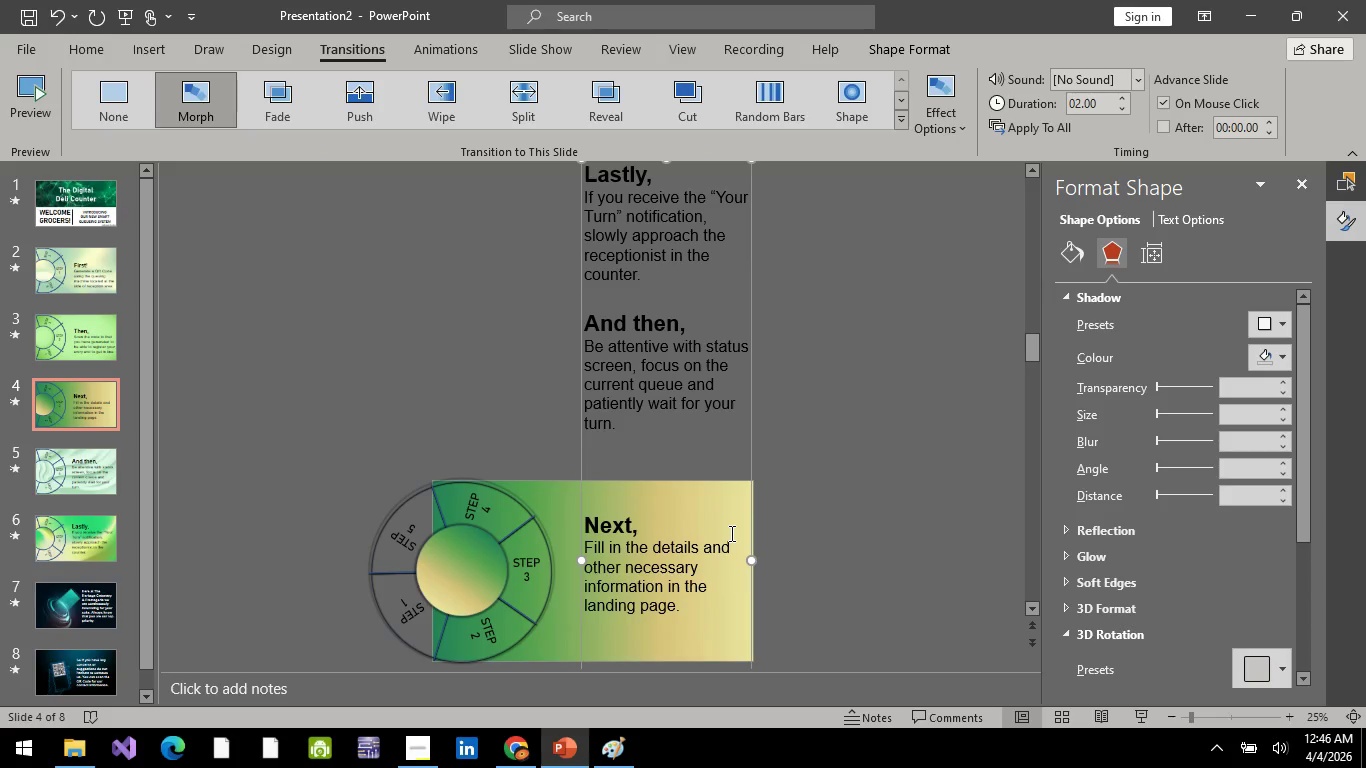 
key(ArrowRight)
 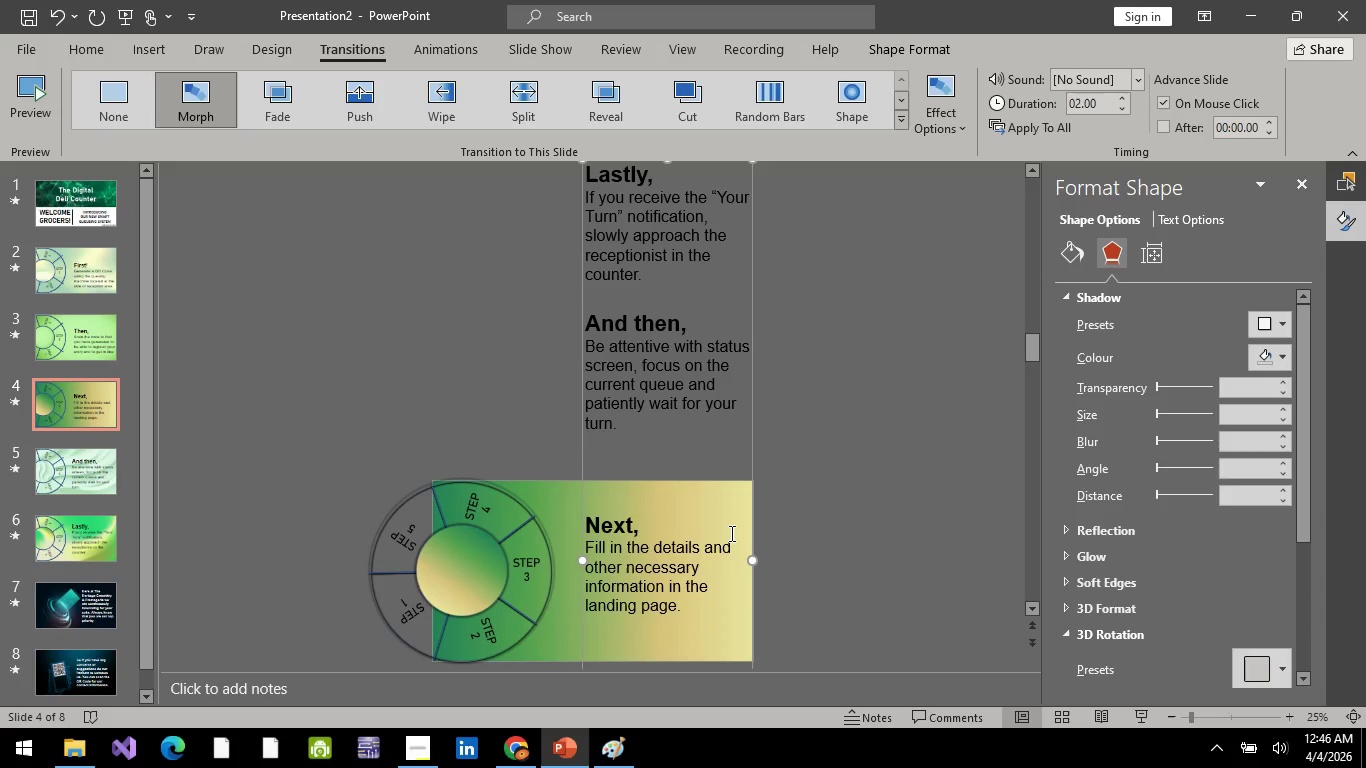 
key(ArrowRight)
 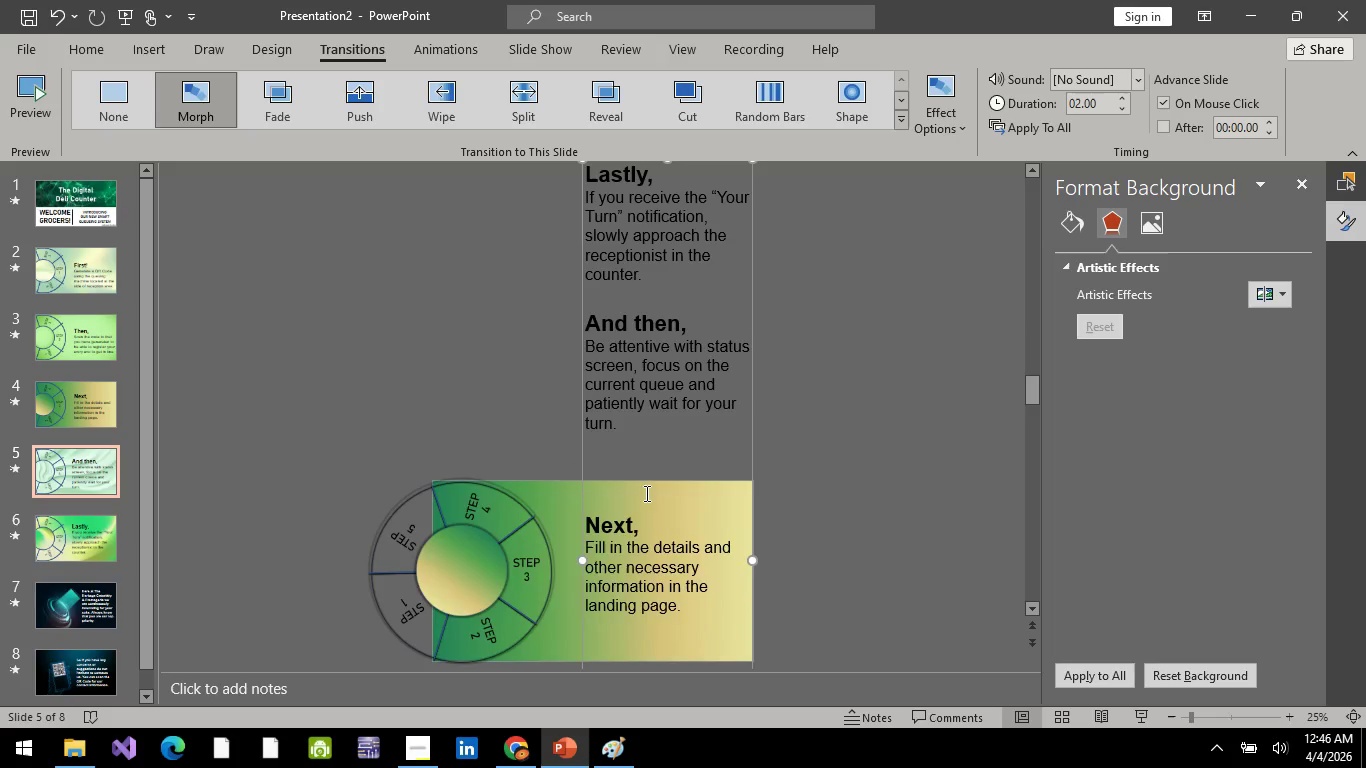 
left_click([712, 438])
 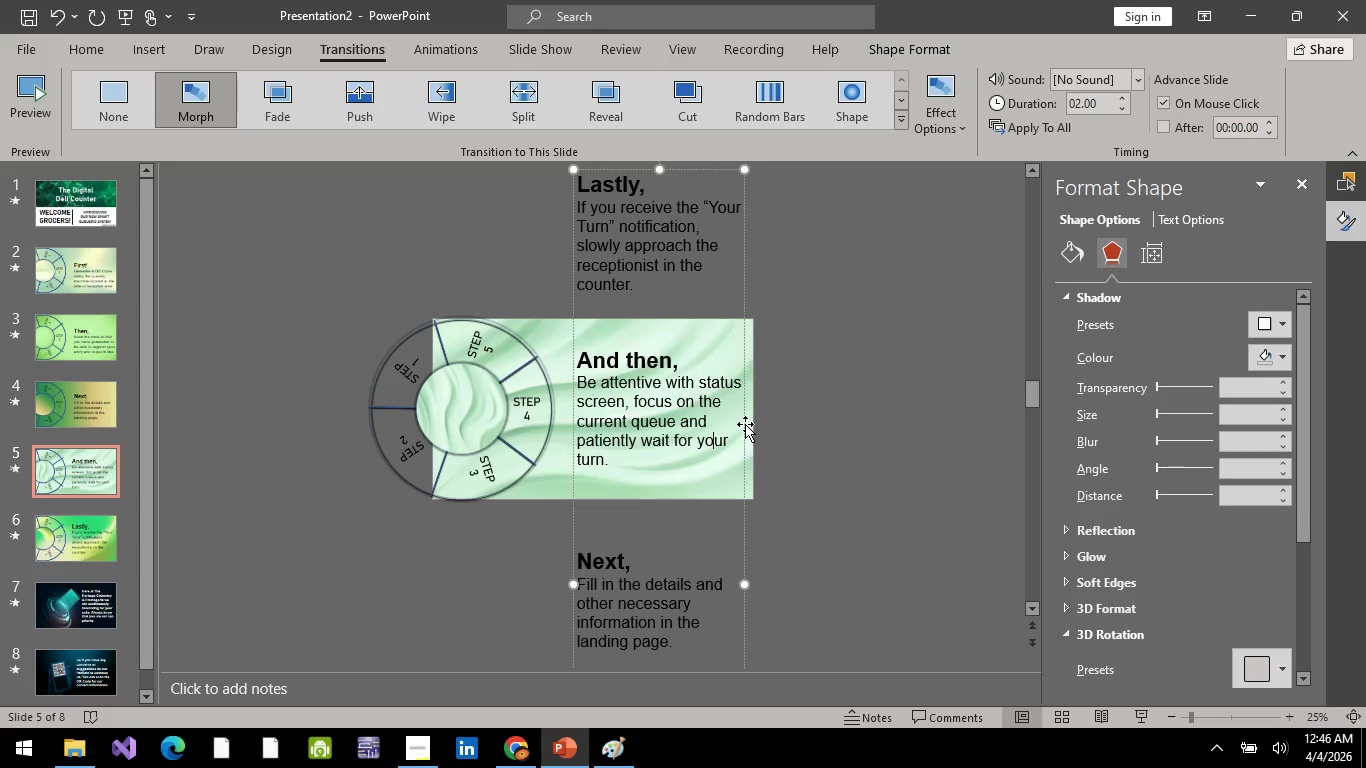 
left_click([745, 424])
 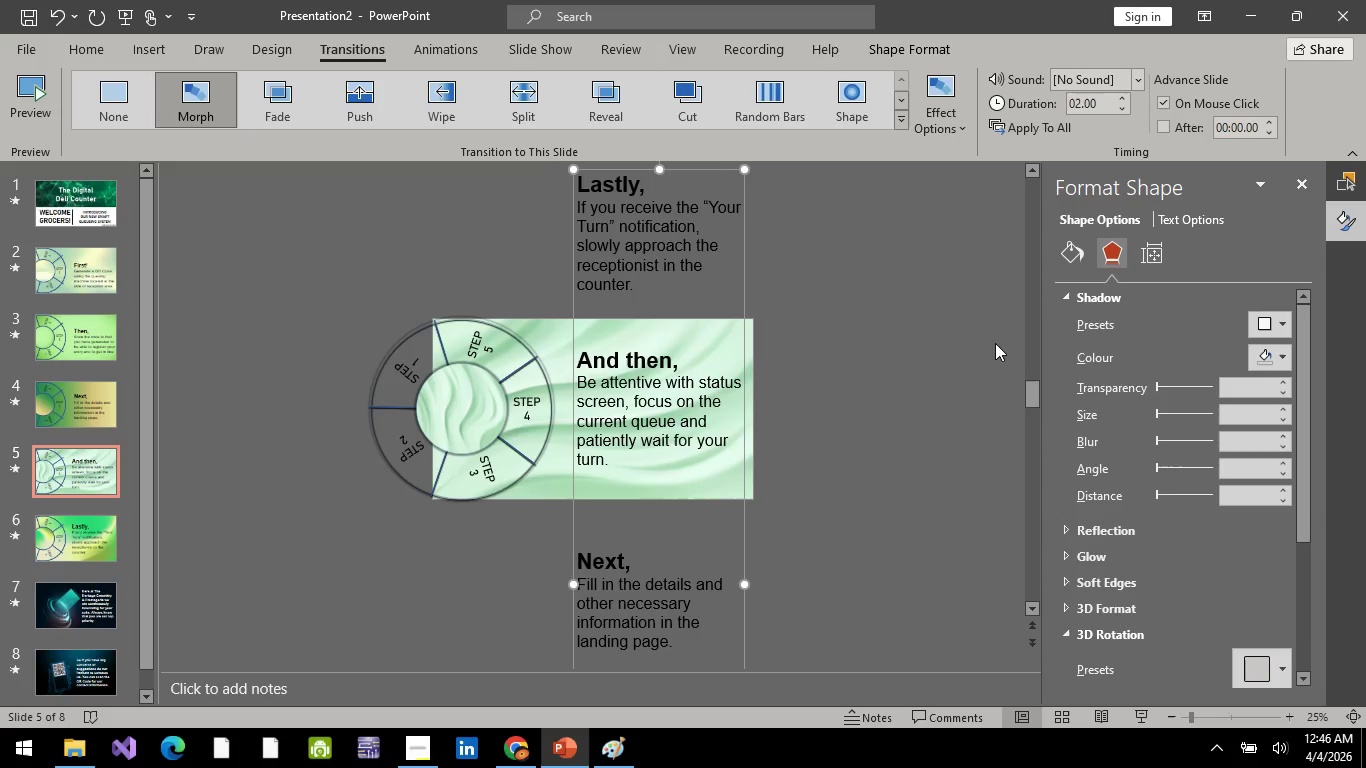 
key(ArrowRight)
 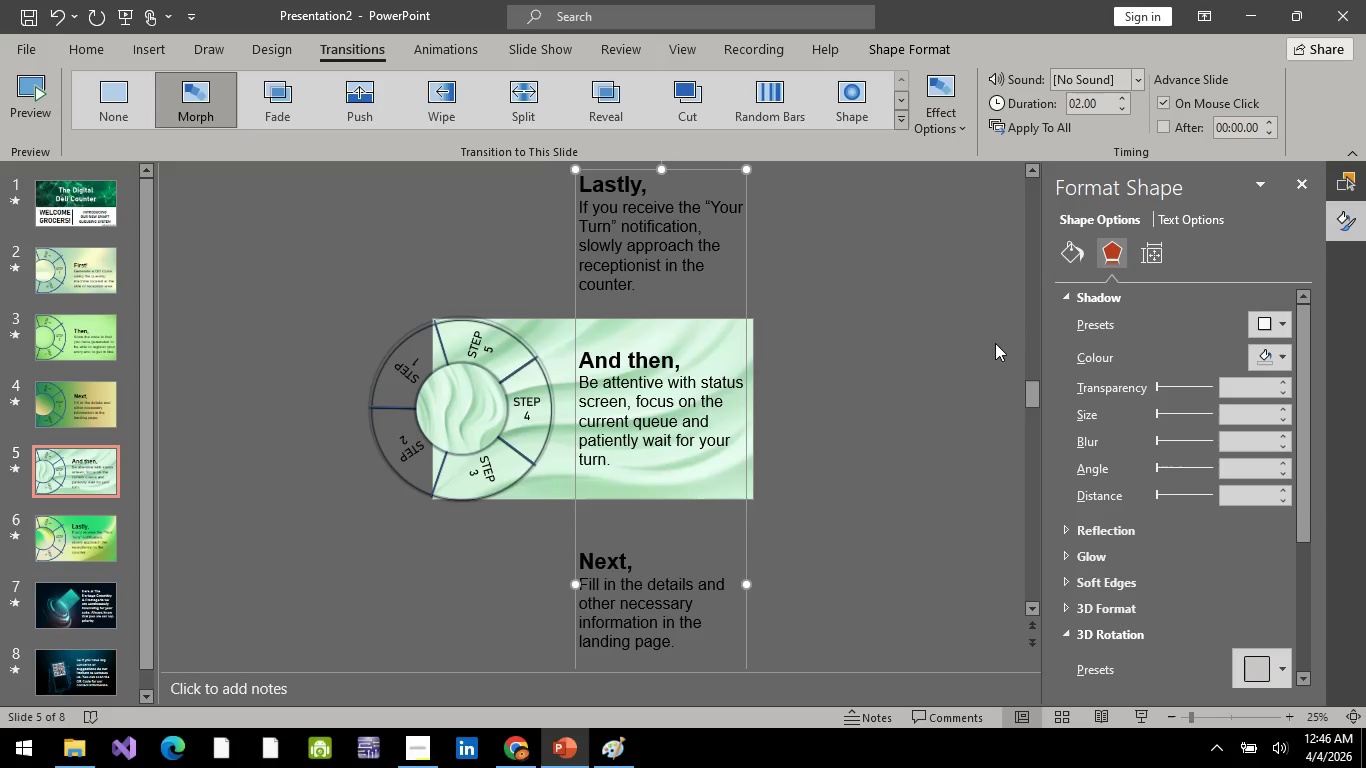 
key(ArrowRight)
 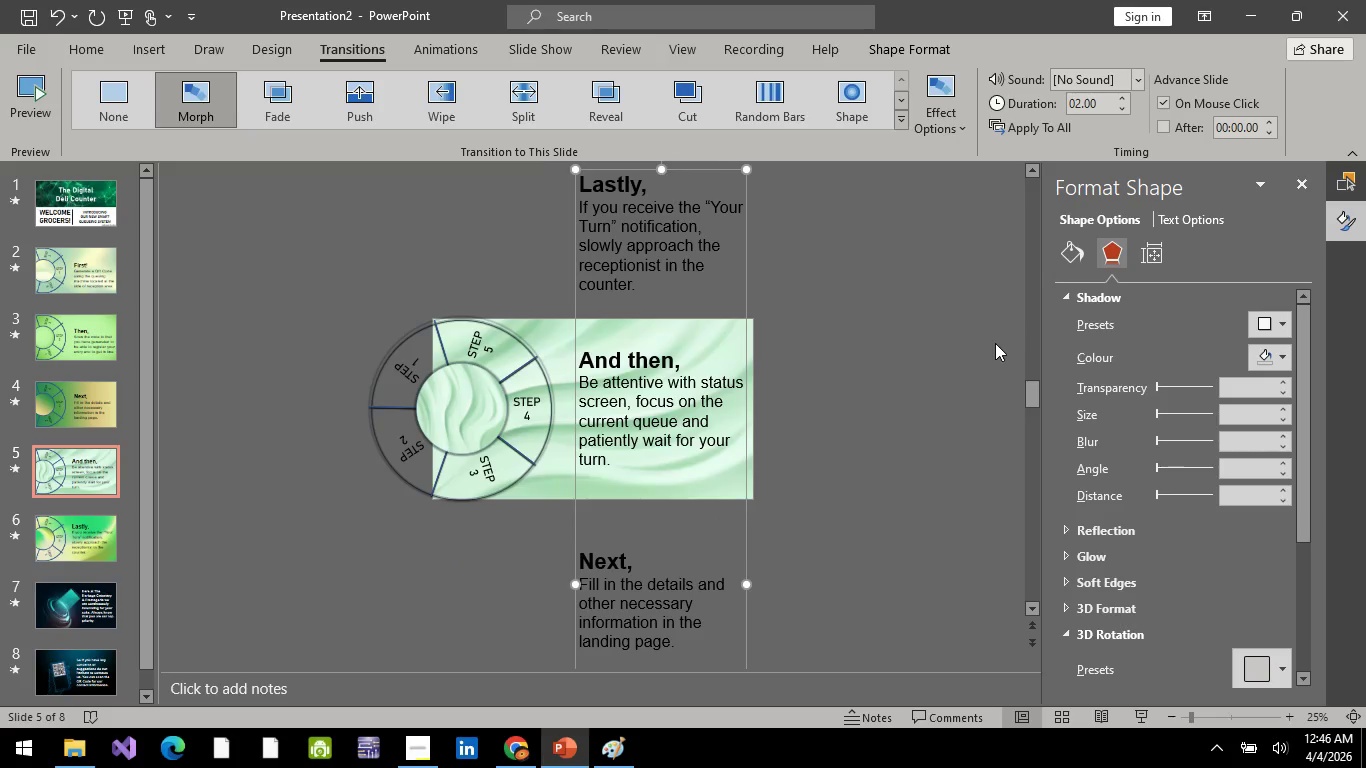 
key(ArrowRight)
 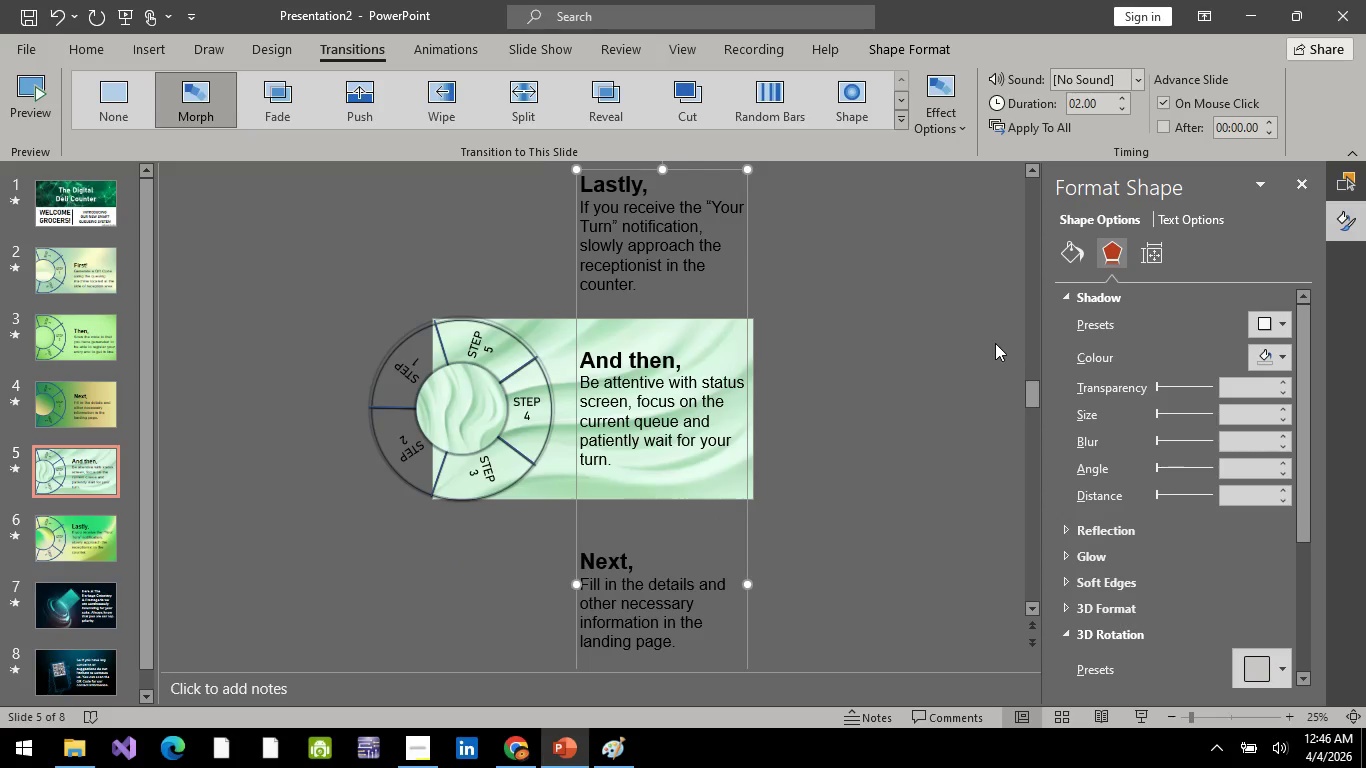 
key(ArrowRight)
 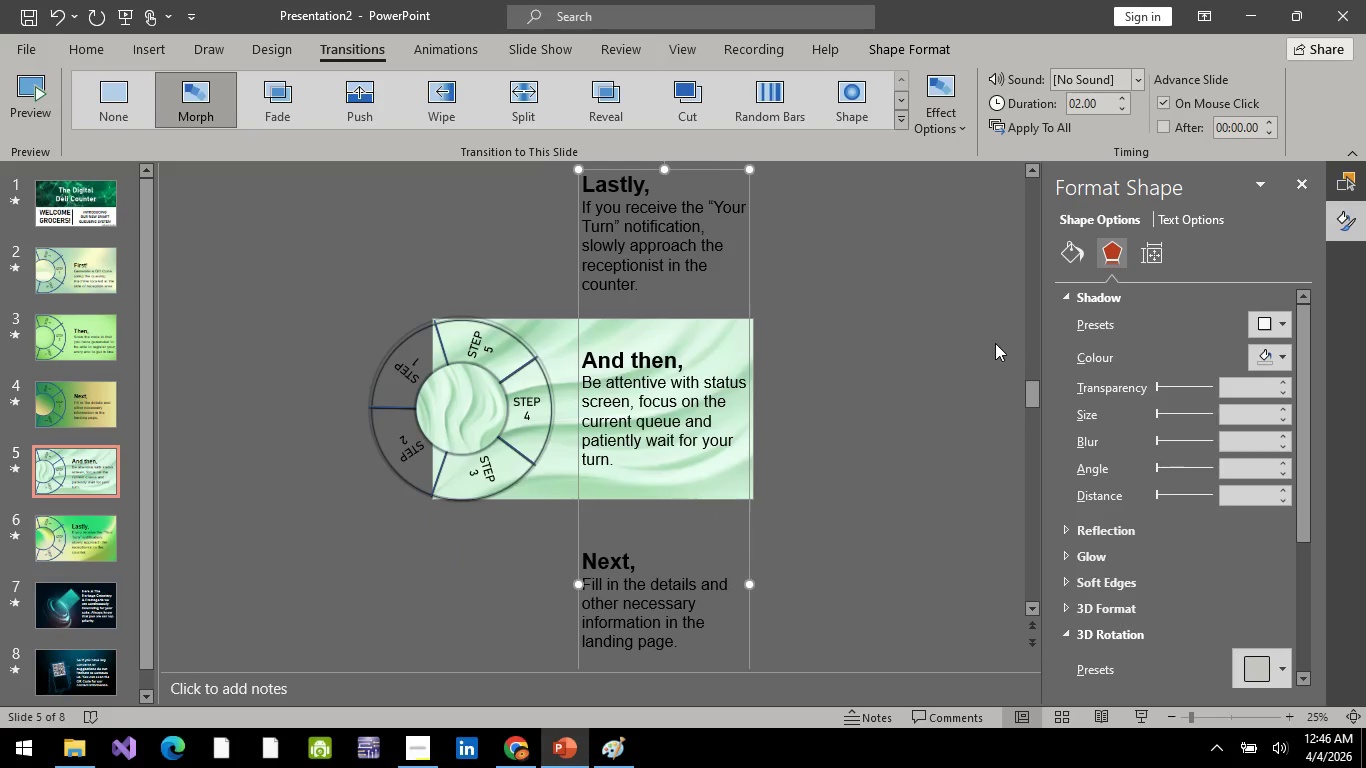 
key(ArrowRight)
 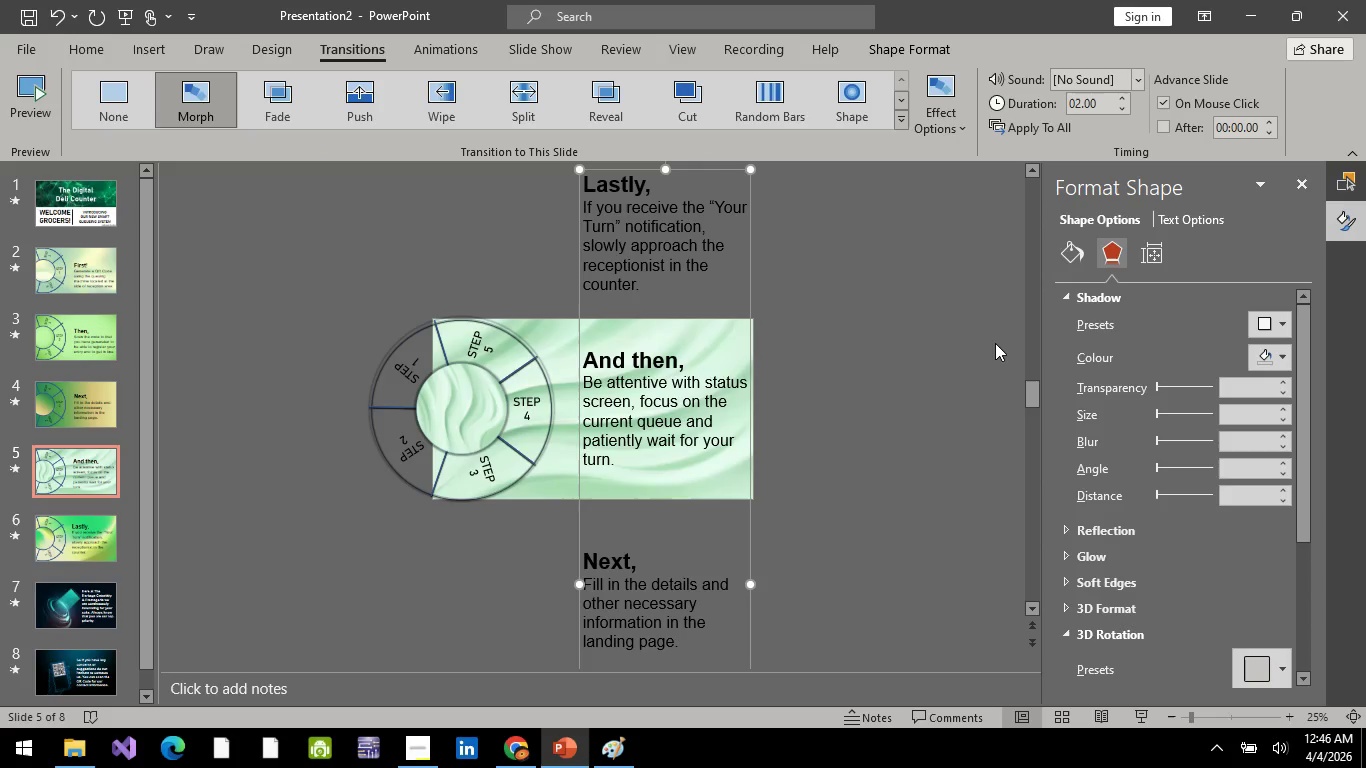 
key(ArrowRight)
 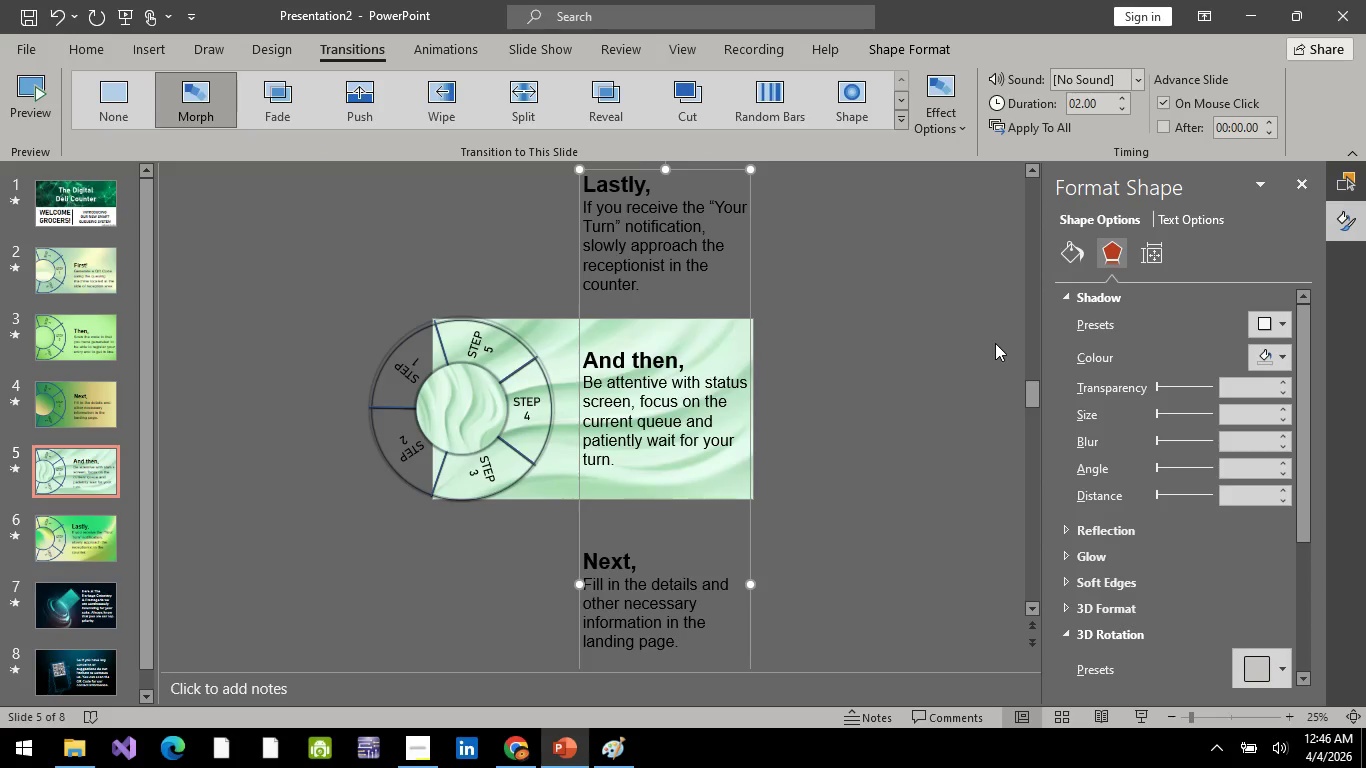 
key(ArrowRight)
 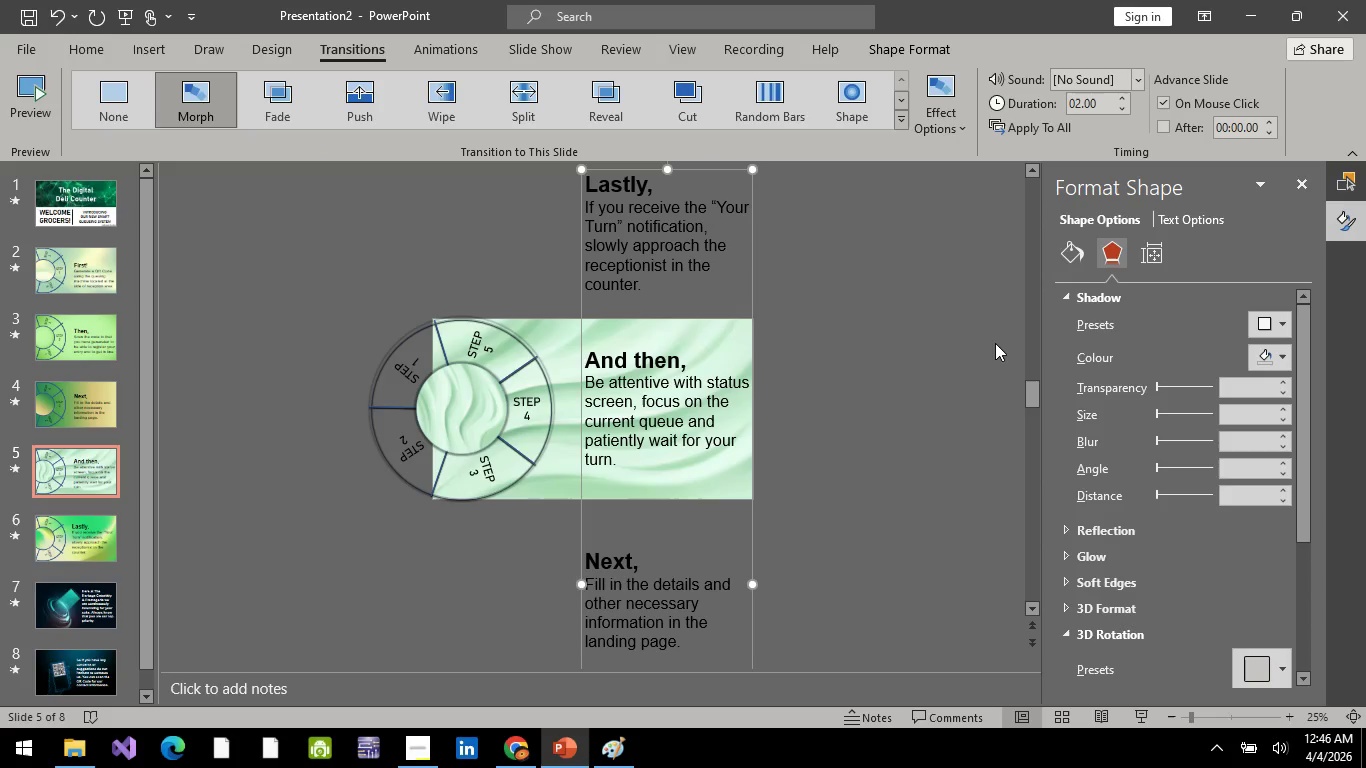 
key(ArrowRight)
 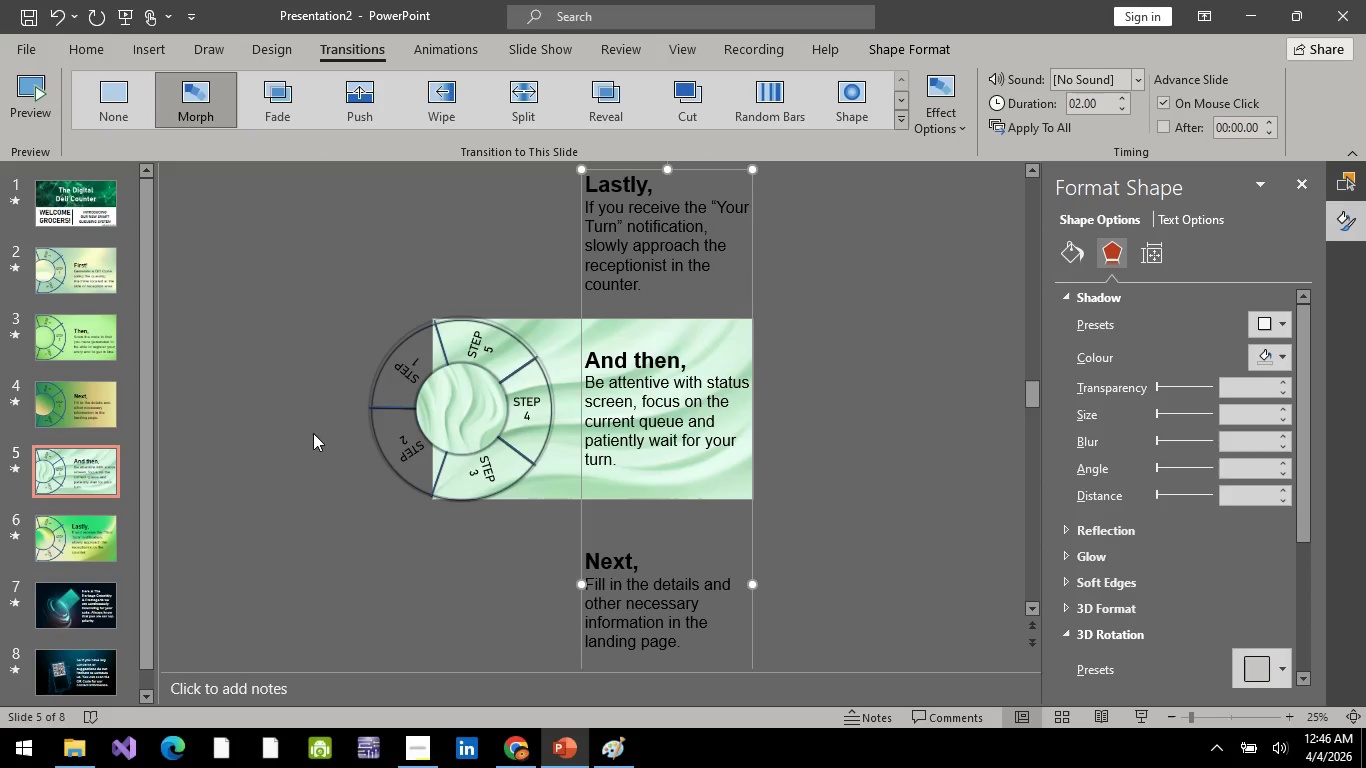 
left_click([104, 532])
 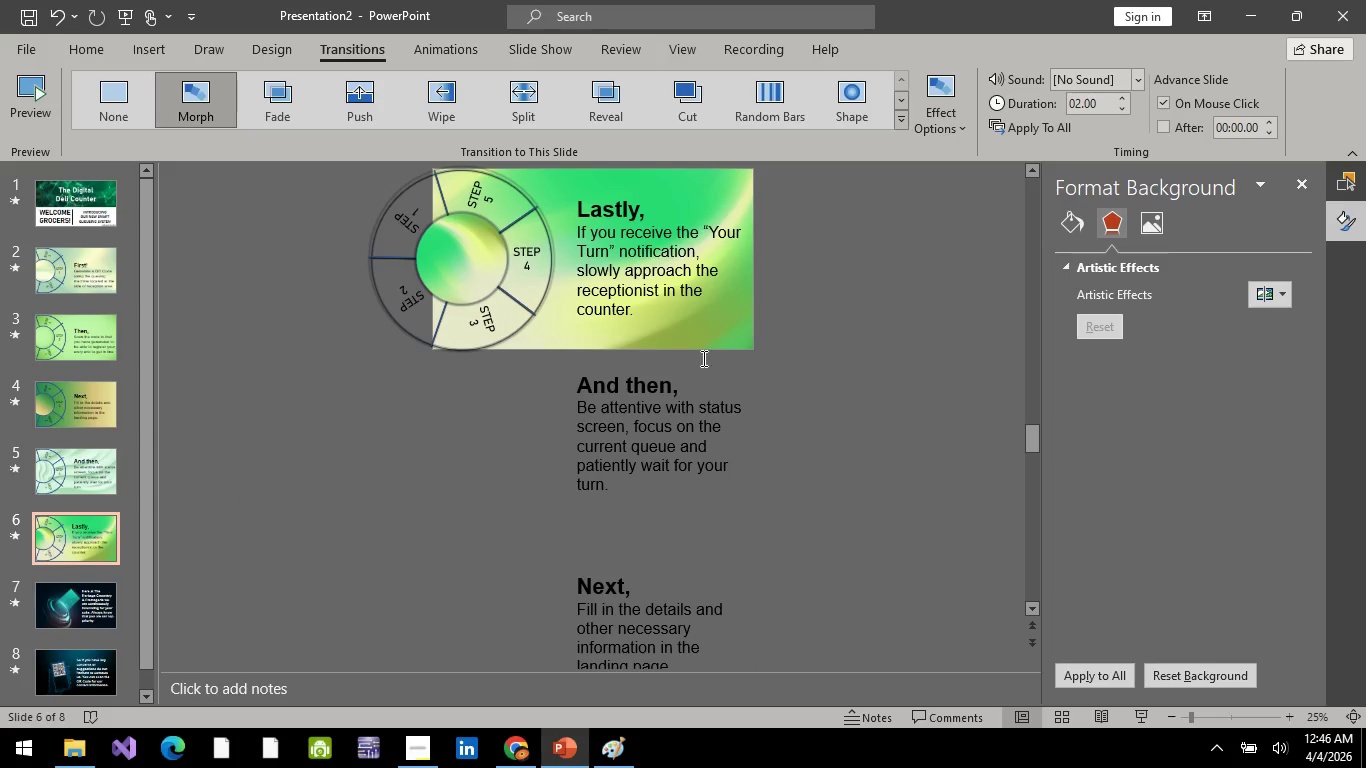 
left_click([723, 229])
 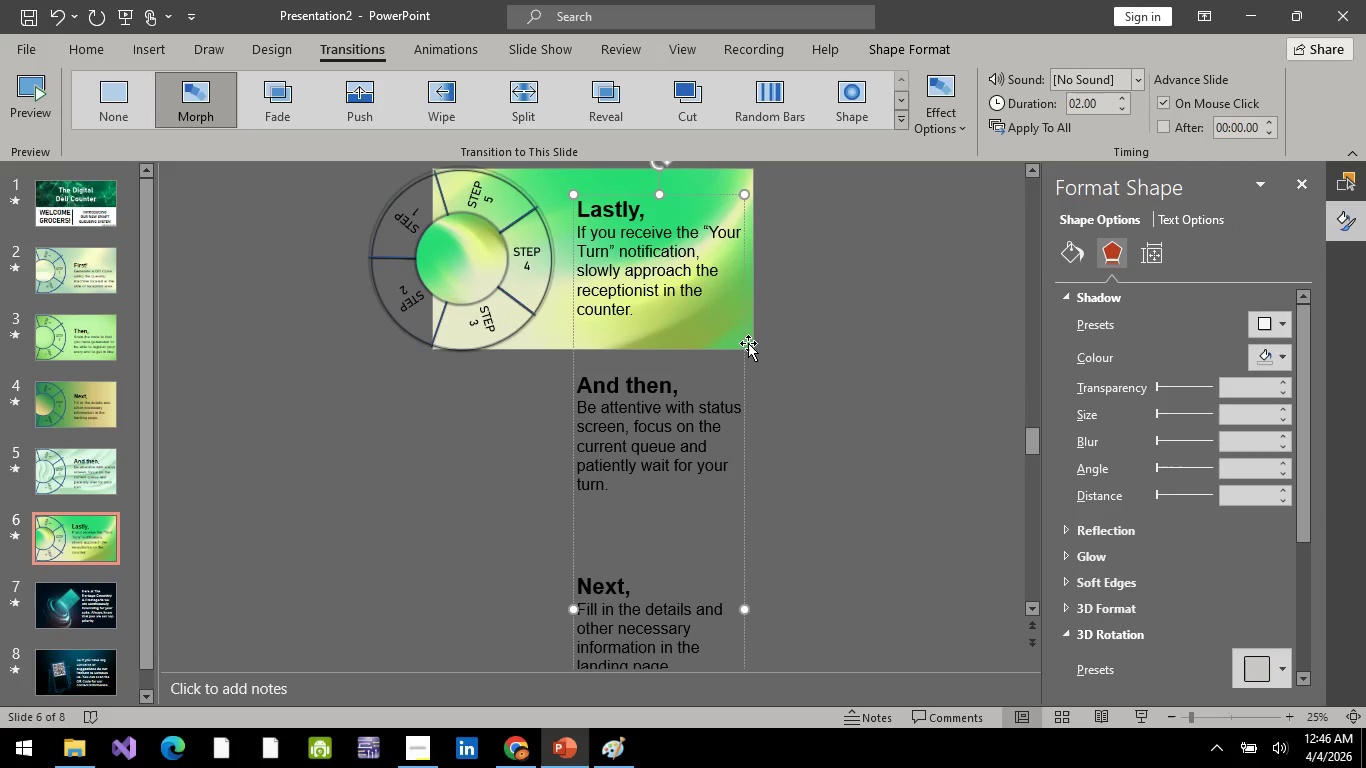 
left_click([740, 353])
 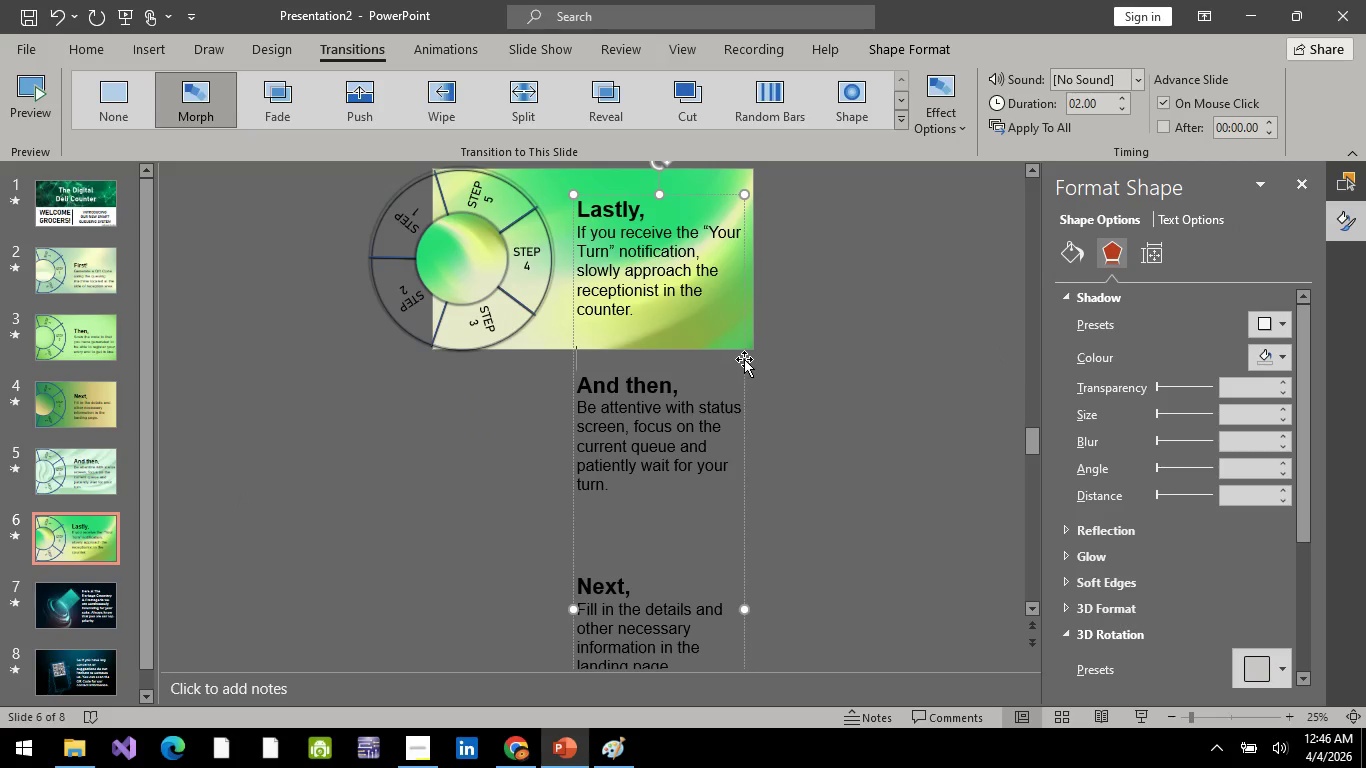 
left_click([744, 359])
 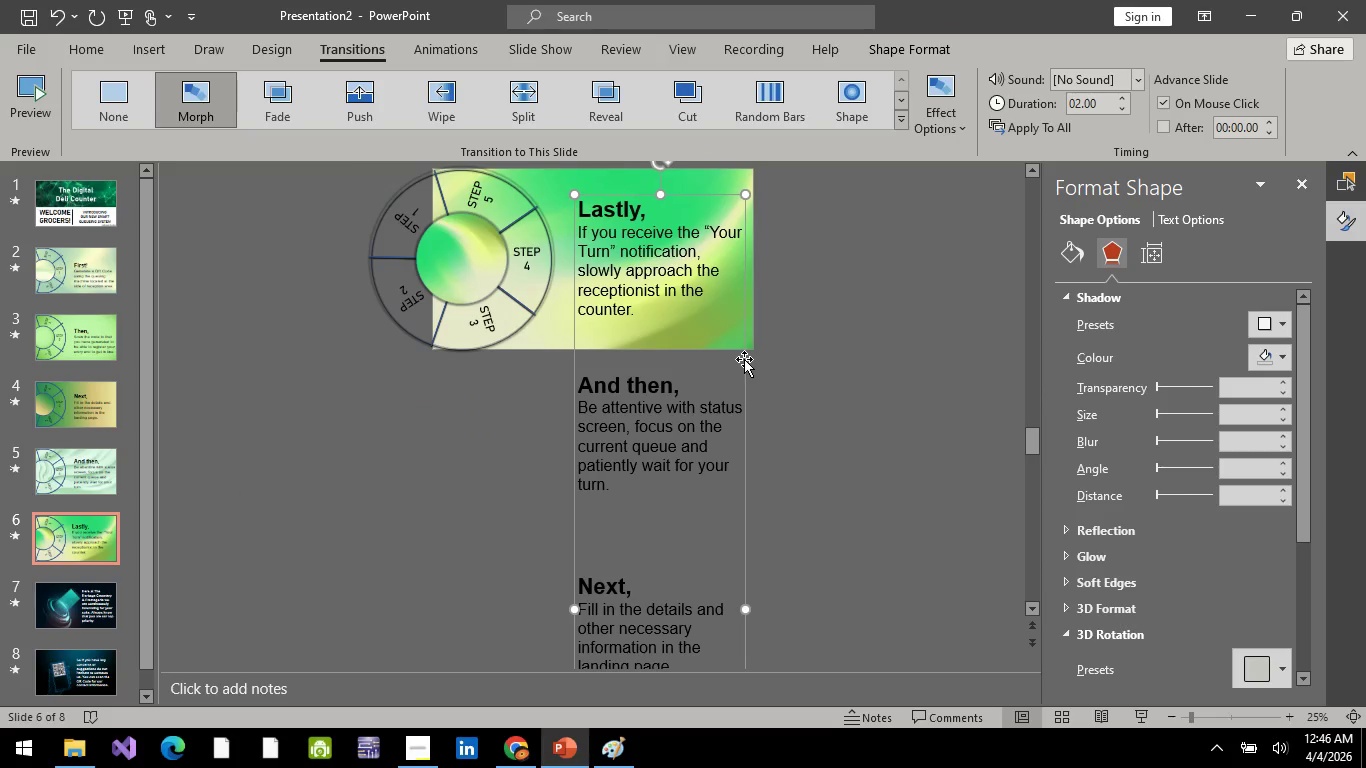 
key(ArrowRight)
 